 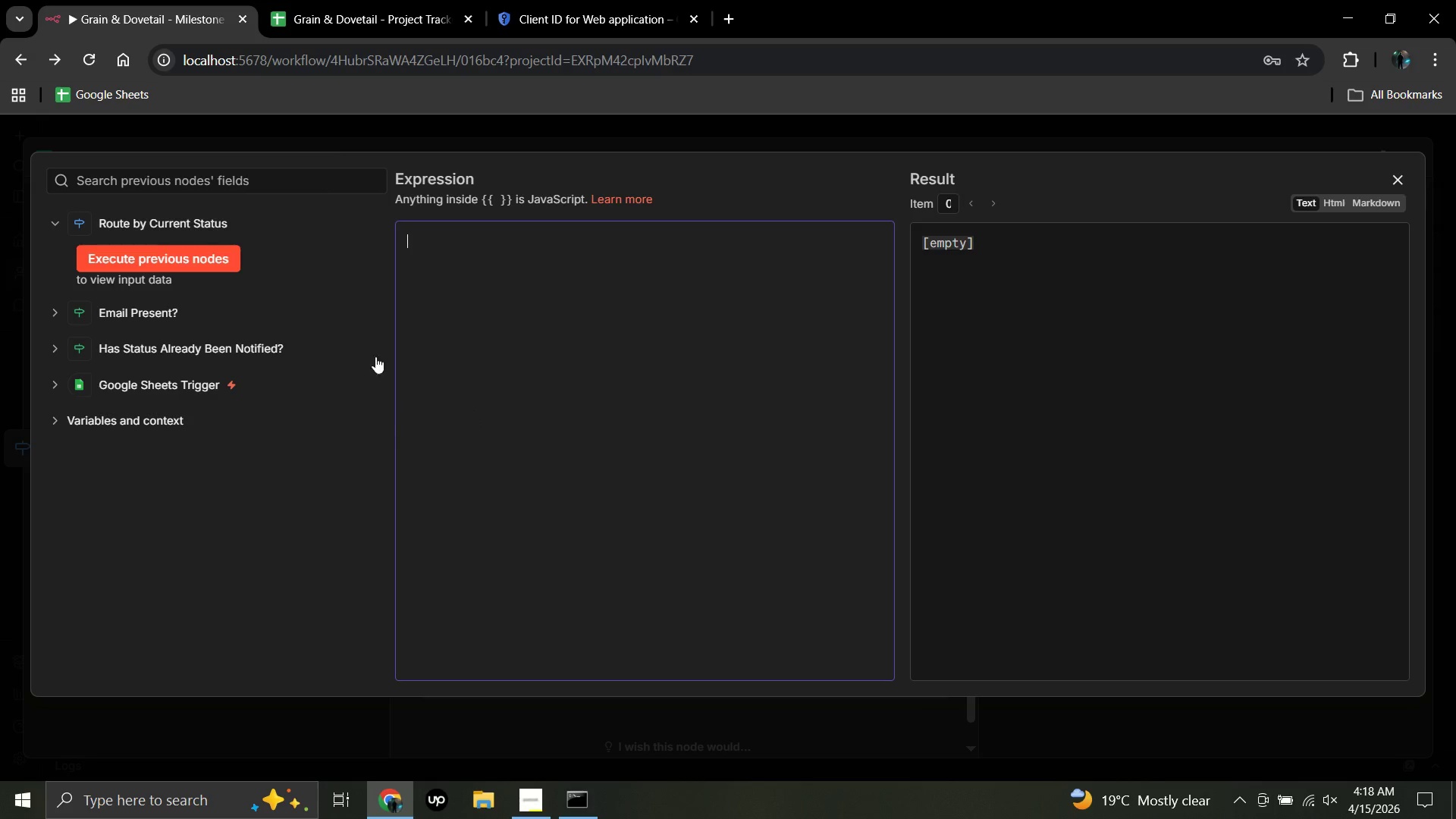 
double_click([1329, 53])
 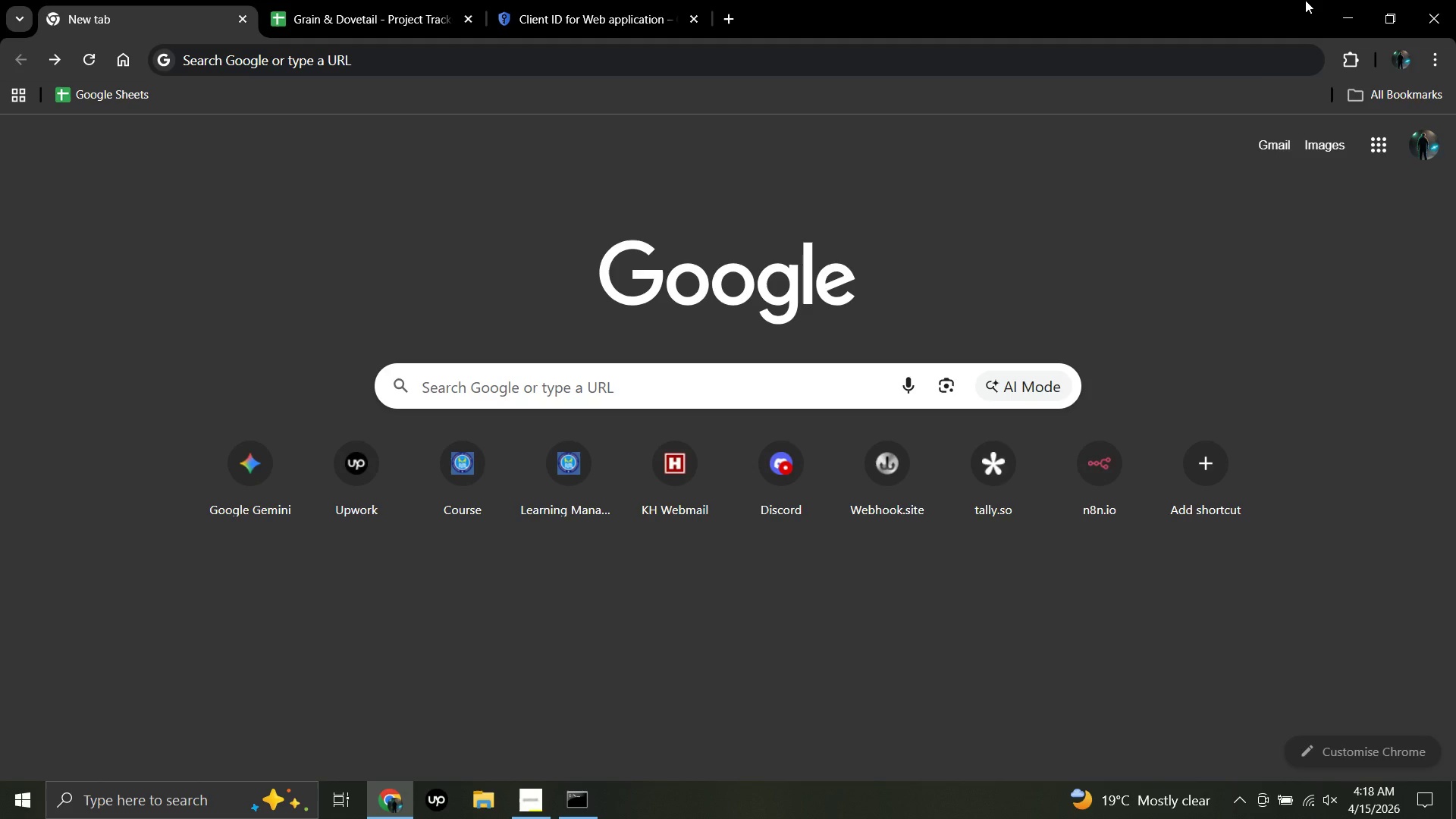 
wait(13.45)
 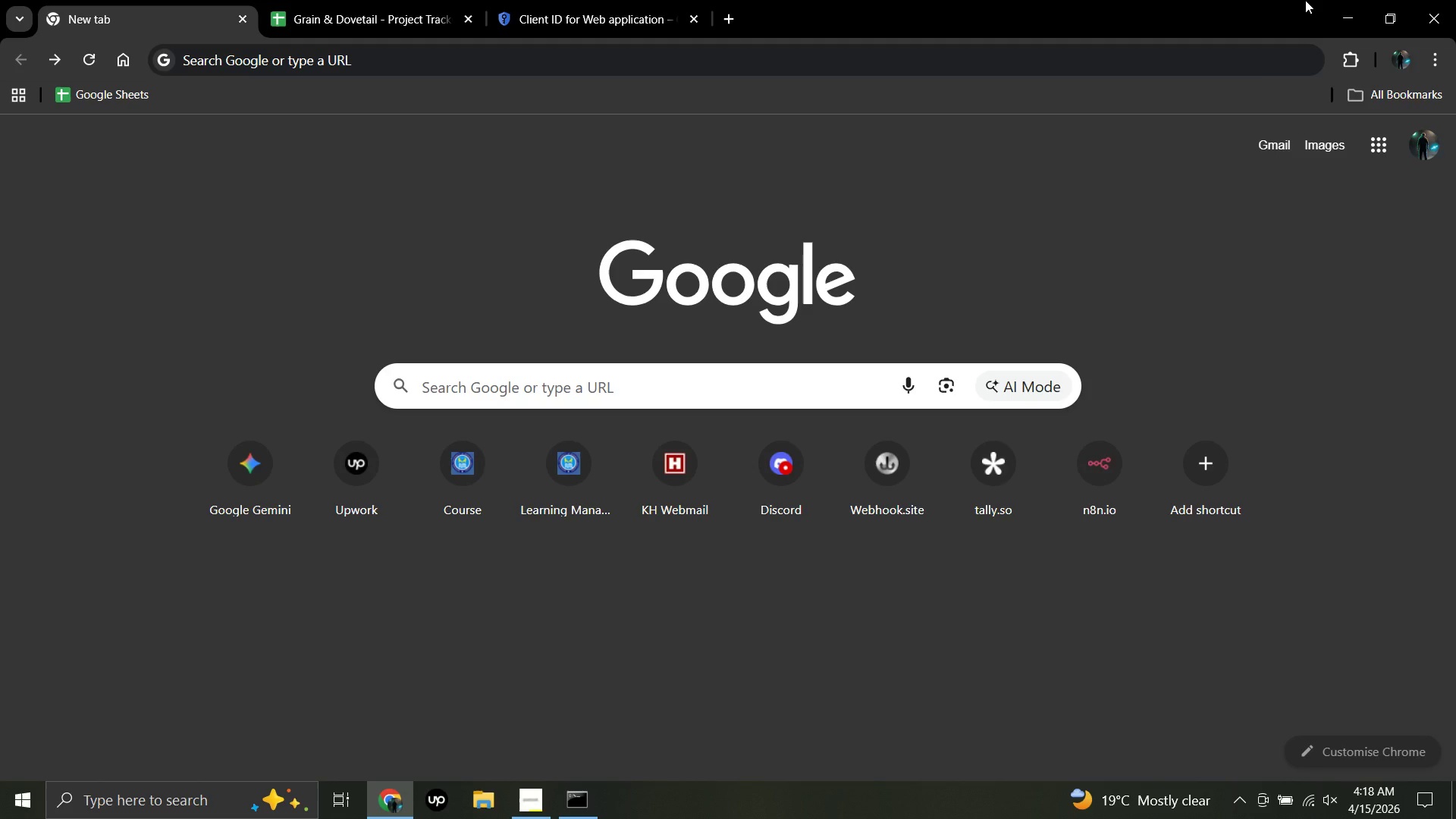 
 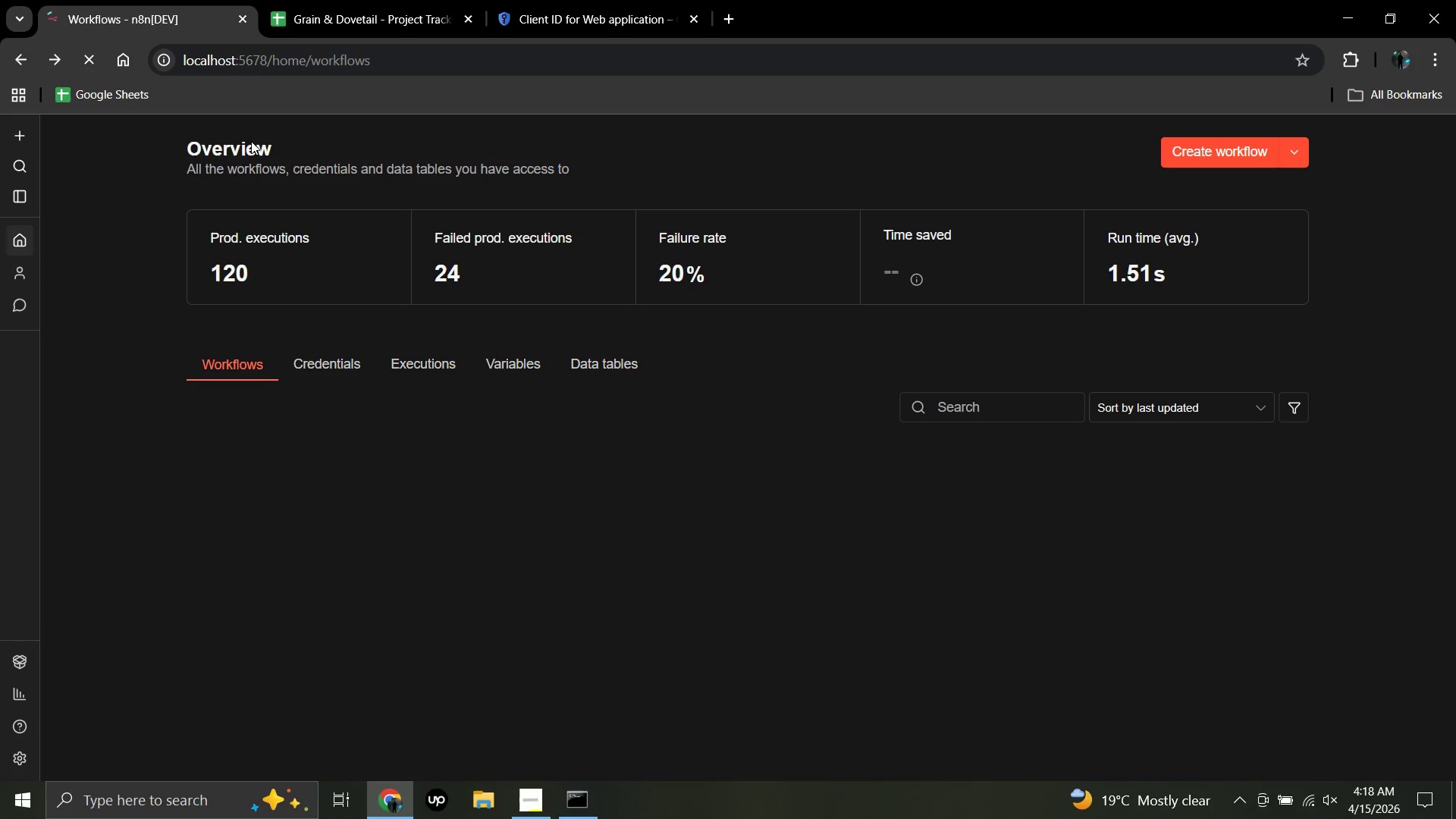 
wait(5.62)
 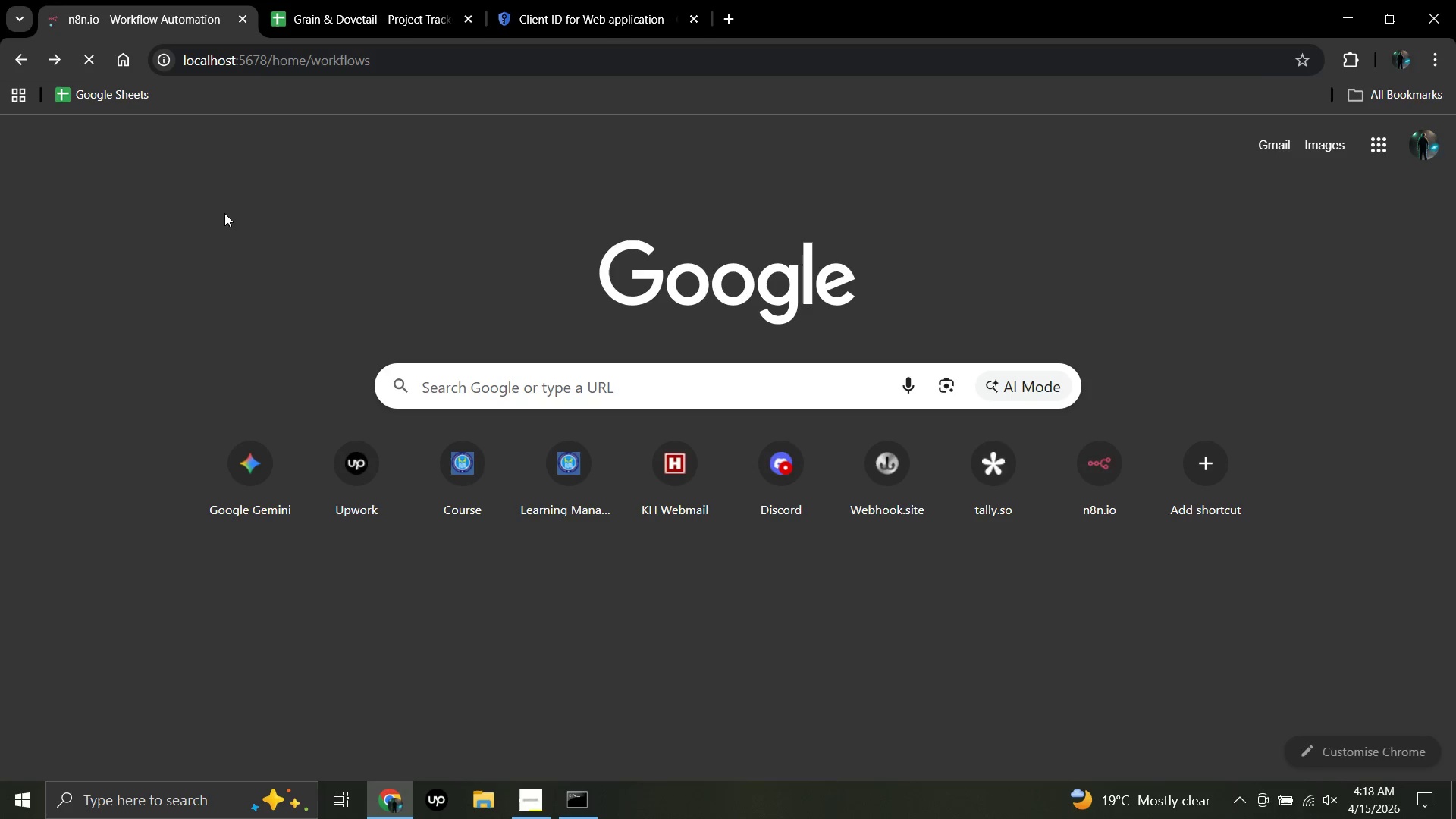 
 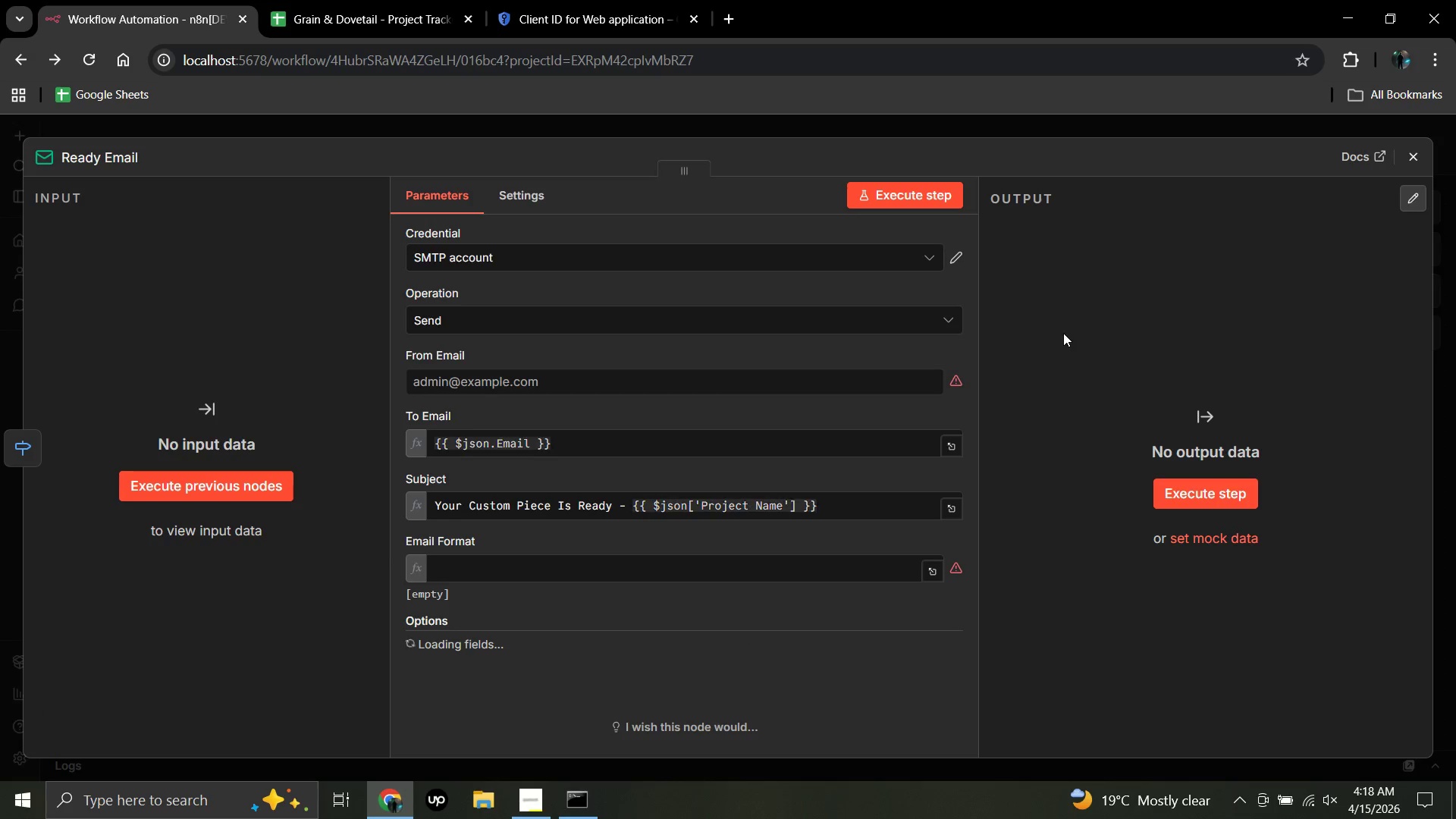 
wait(5.42)
 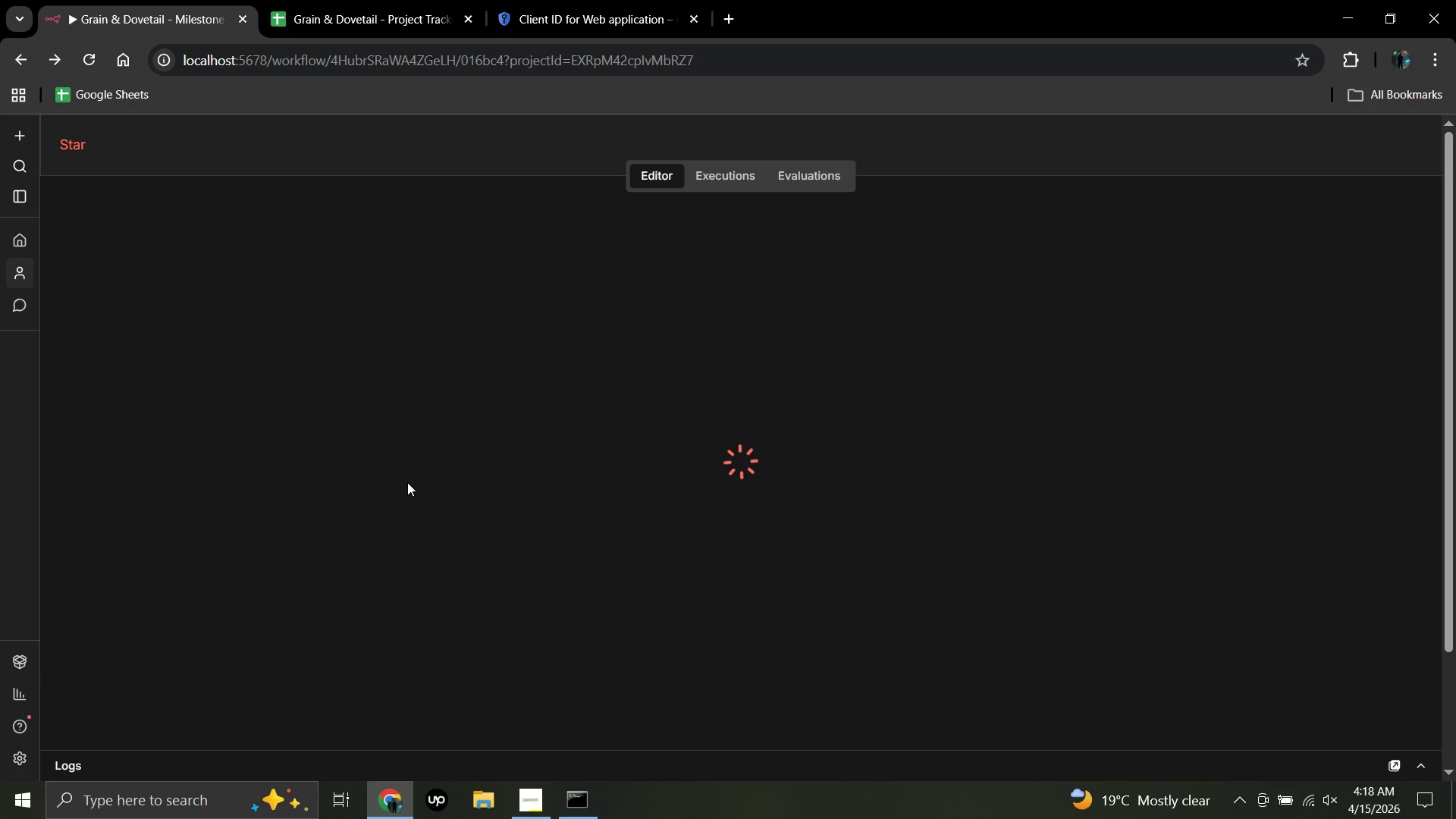 
scroll: coordinate [795, 585], scroll_direction: down, amount: 7.0
 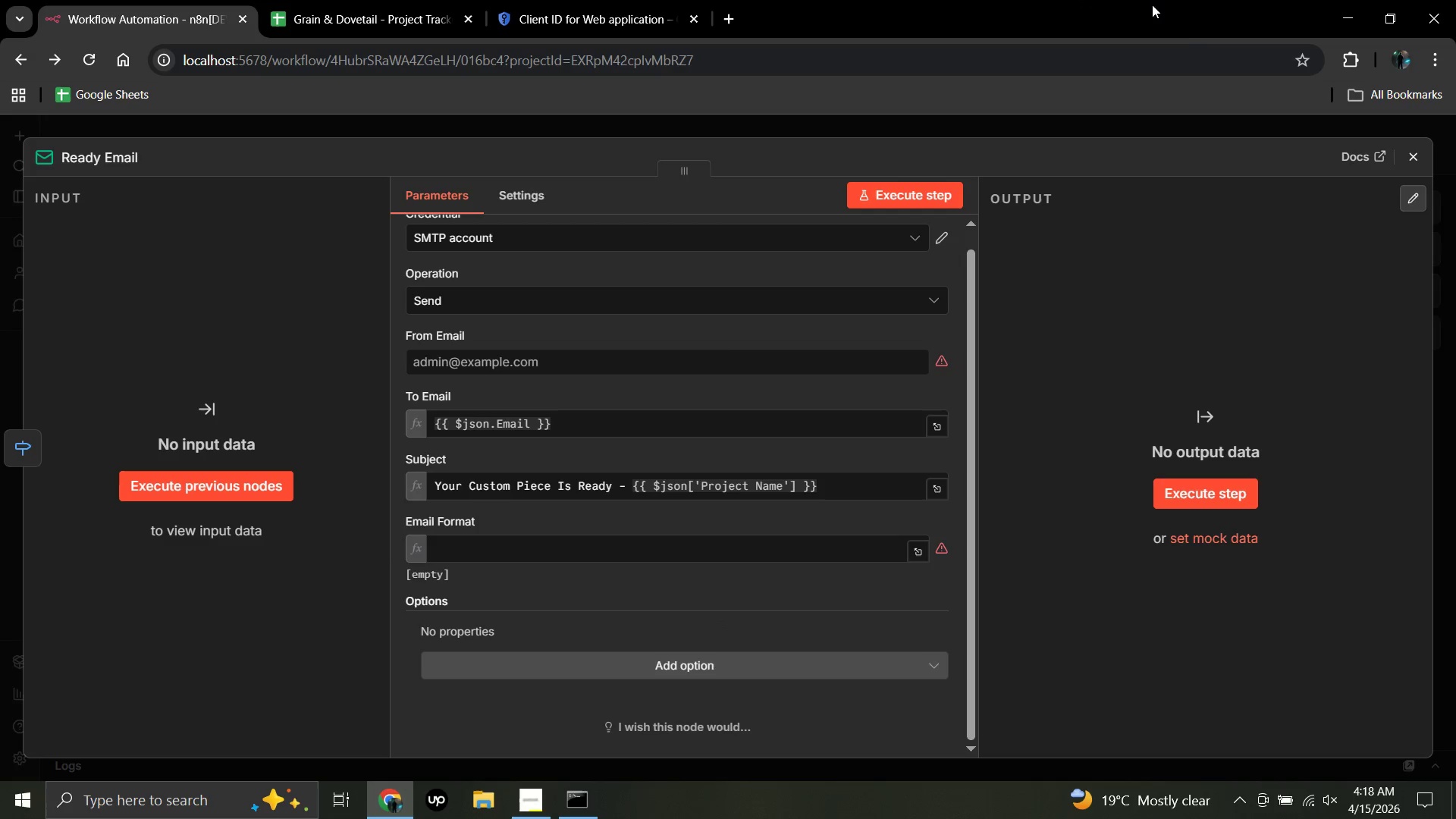 
mouse_move([1417, 149])
 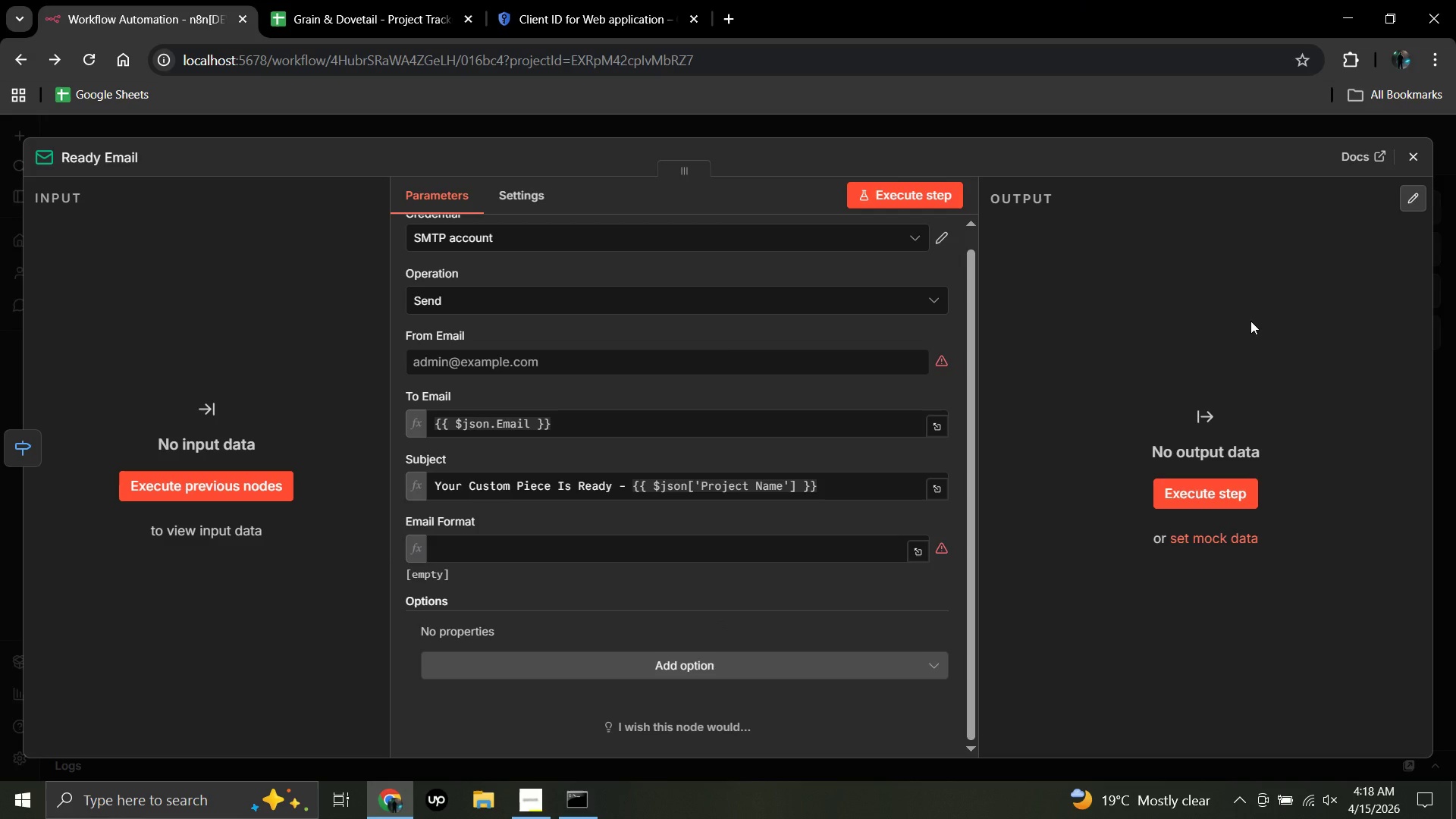 
 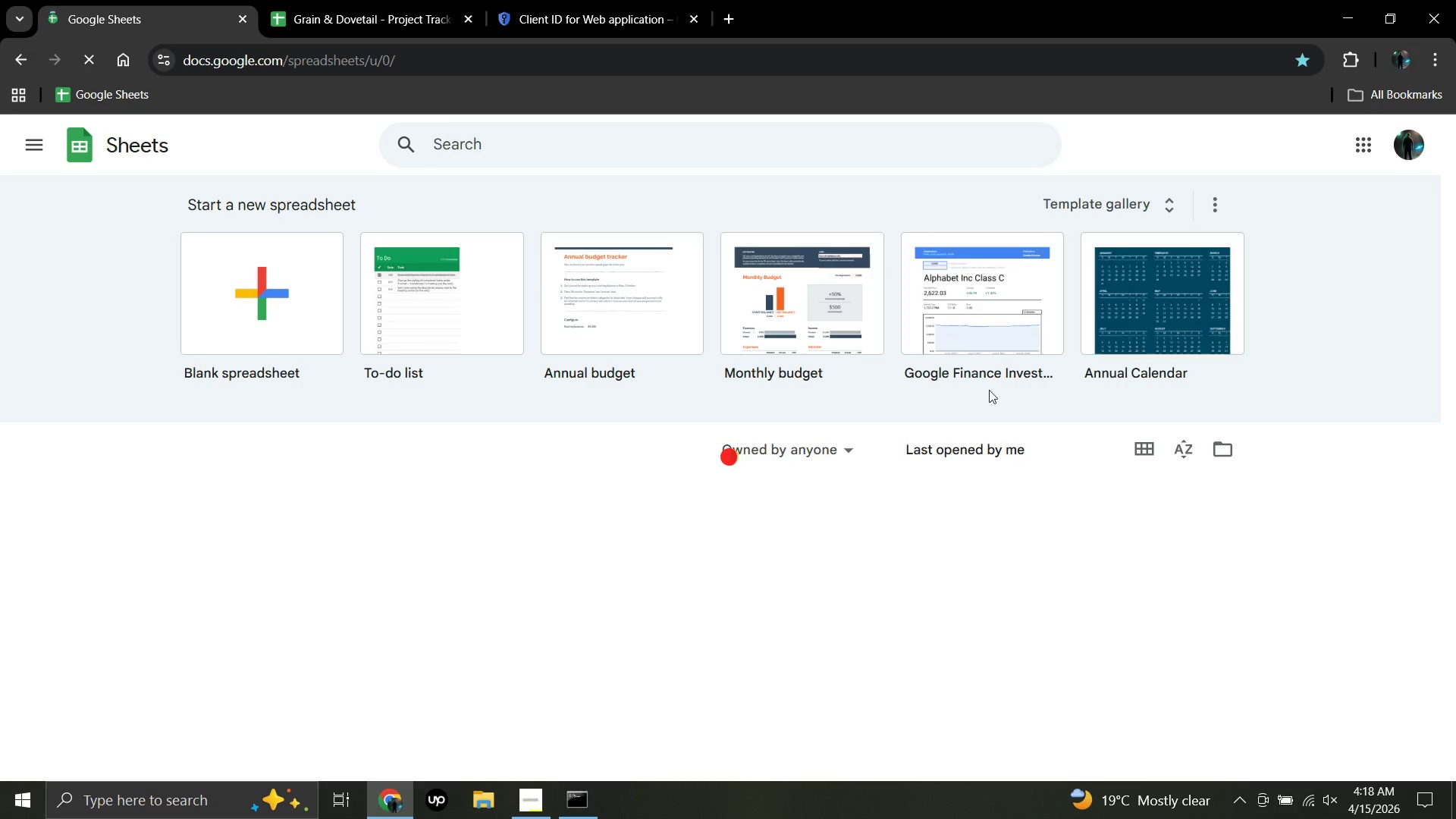 
 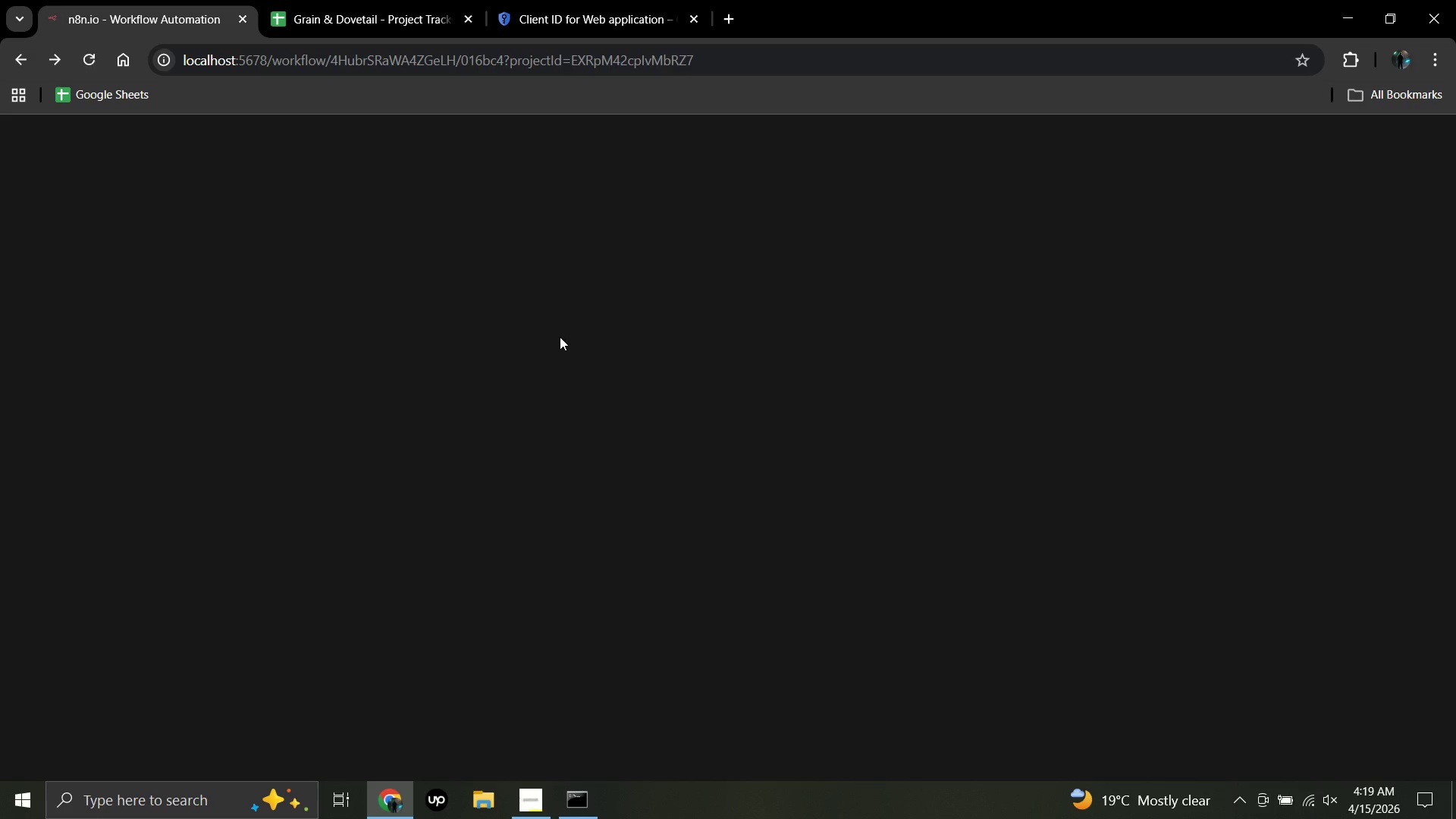 
wait(6.09)
 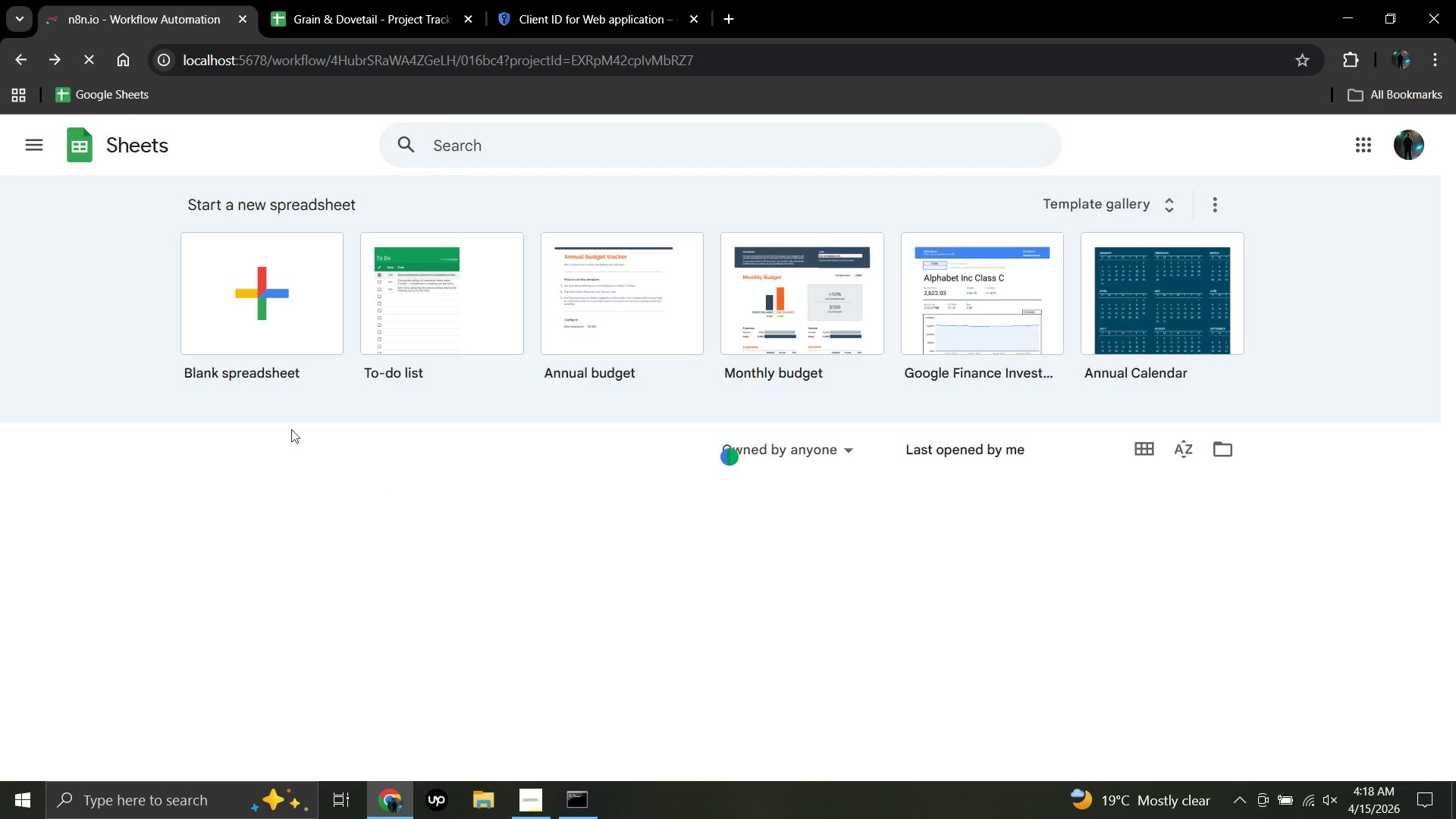 
mouse_move([661, 424])
 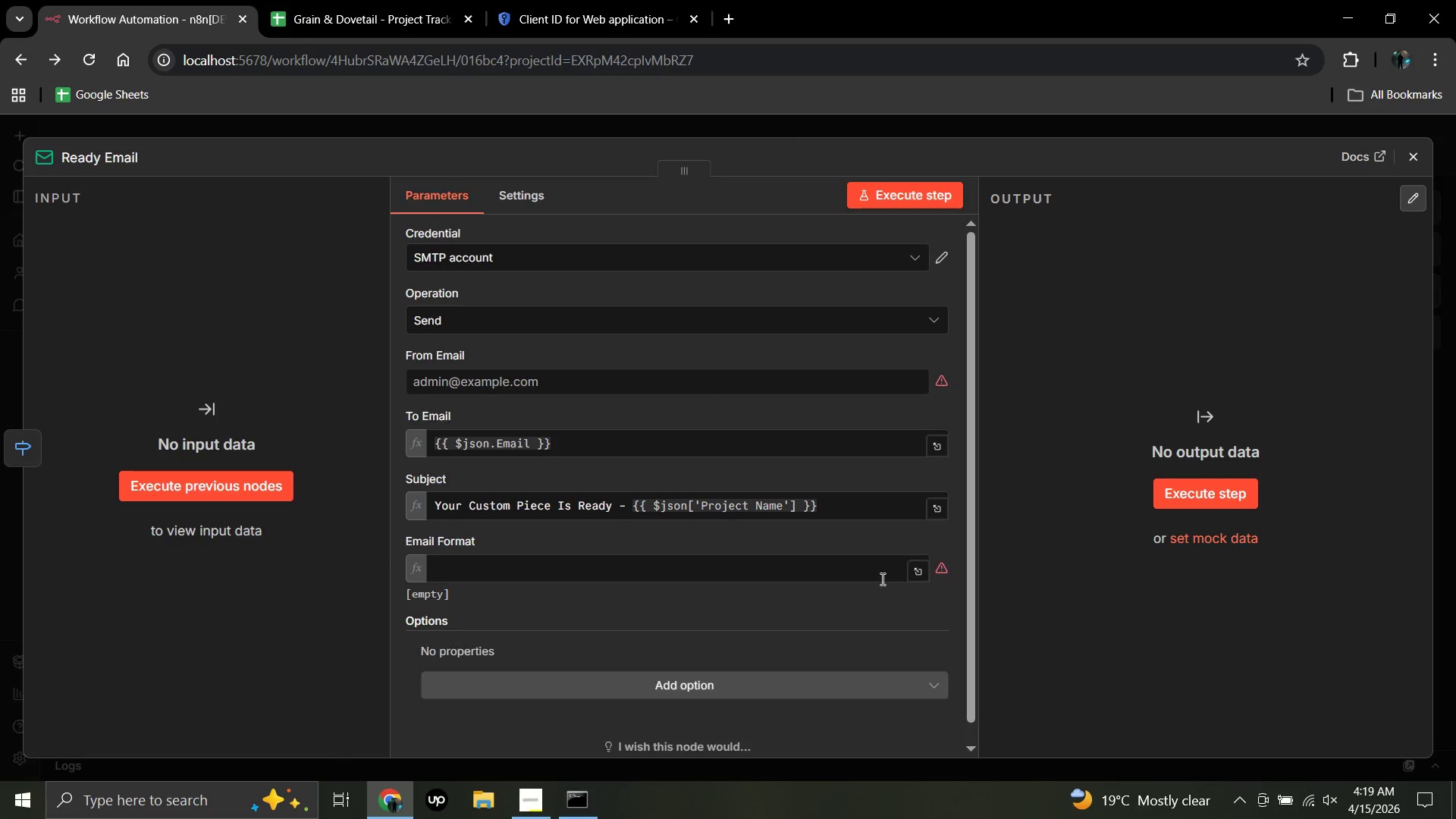 
scroll: coordinate [804, 601], scroll_direction: down, amount: 3.0
 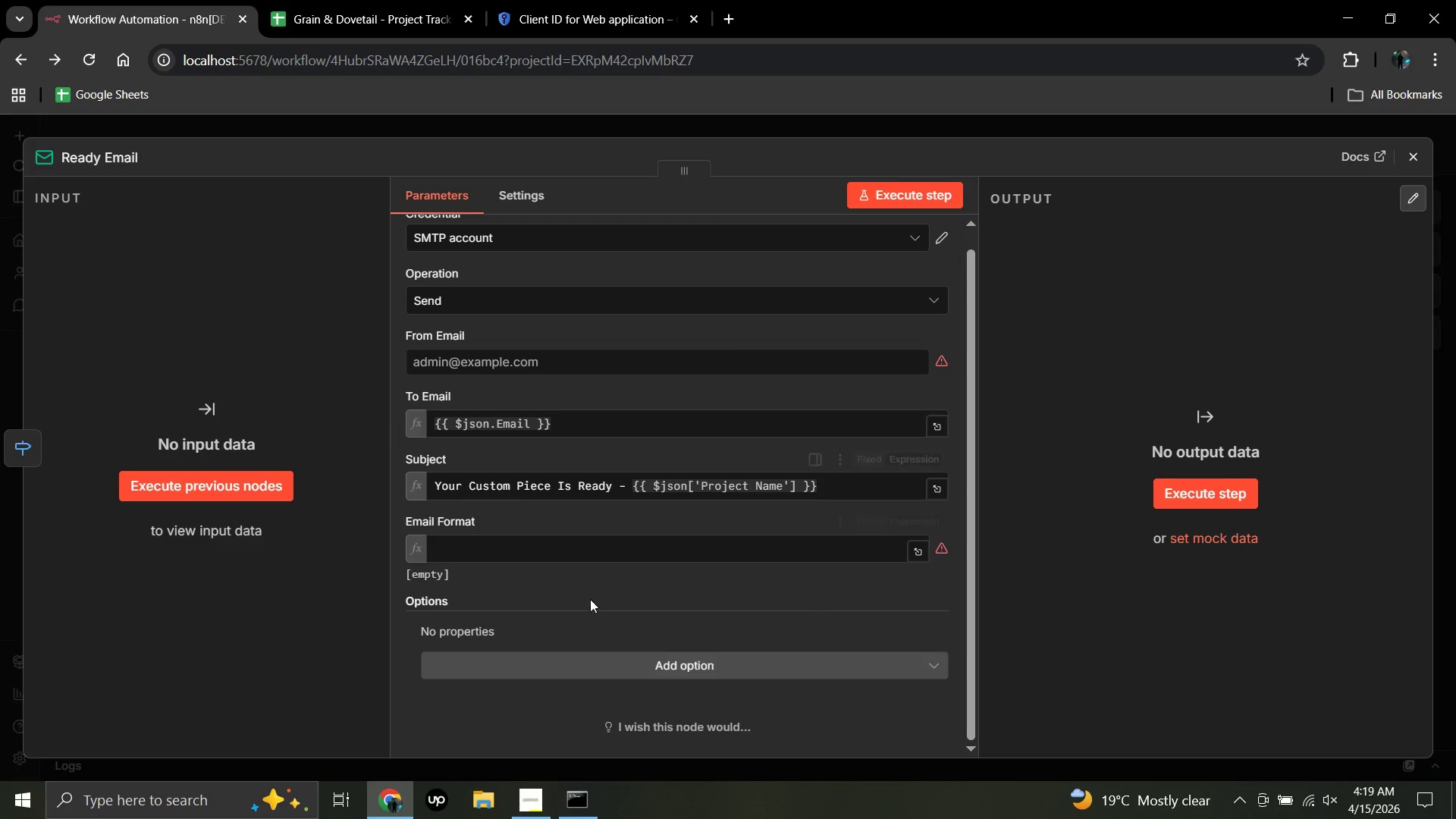 
wait(7.31)
 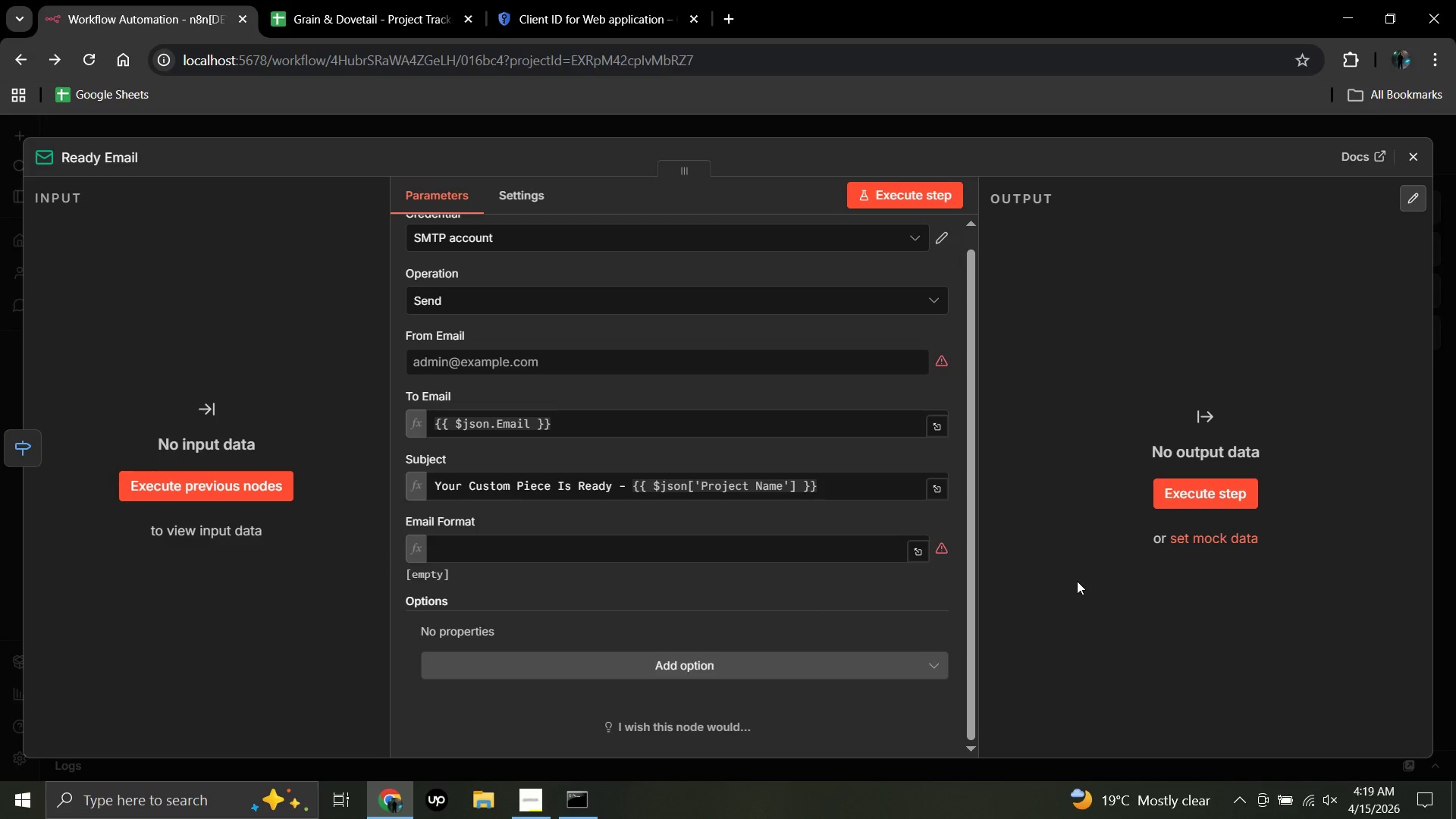 
left_click([921, 554])
 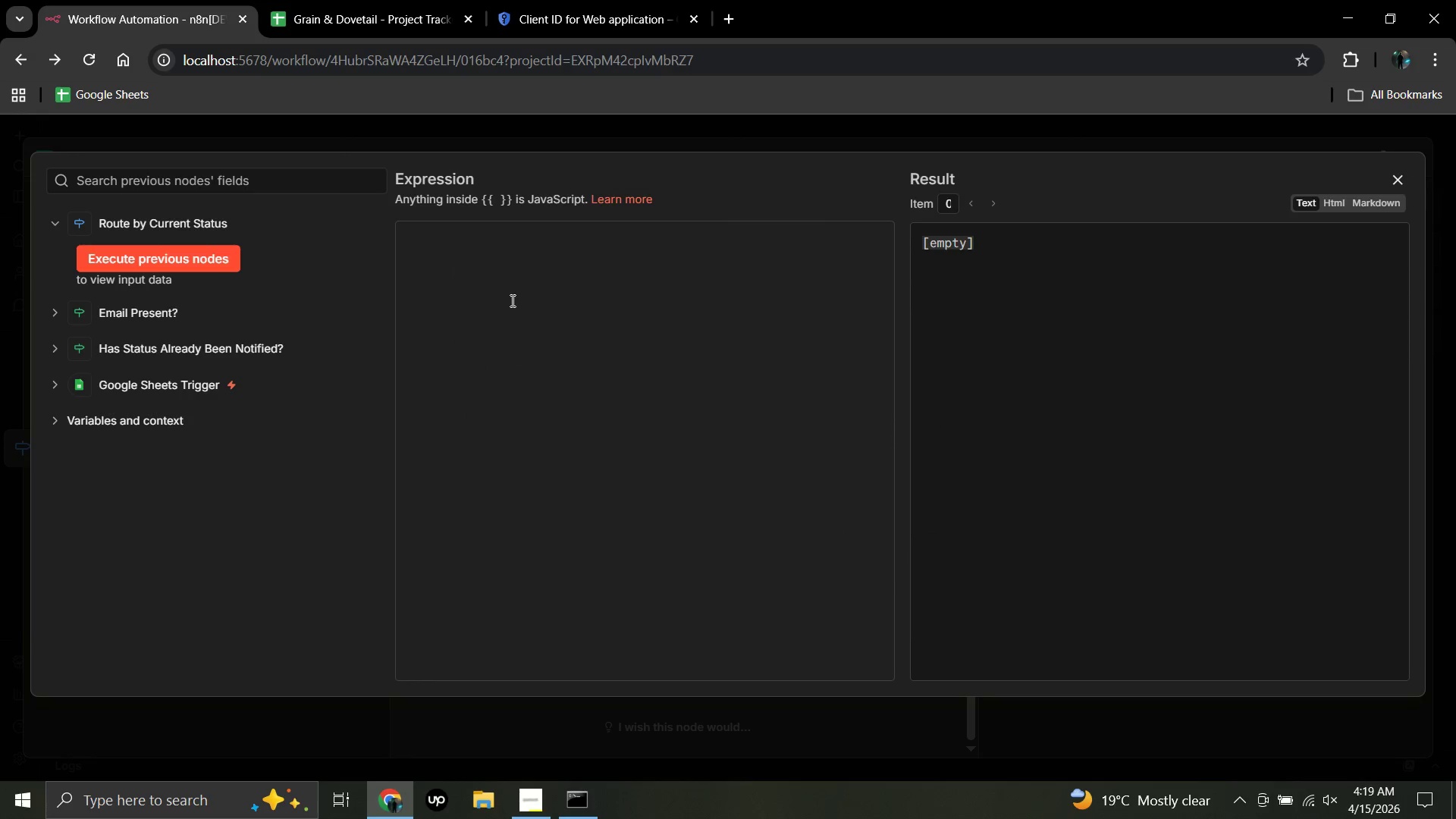 
left_click([446, 260])
 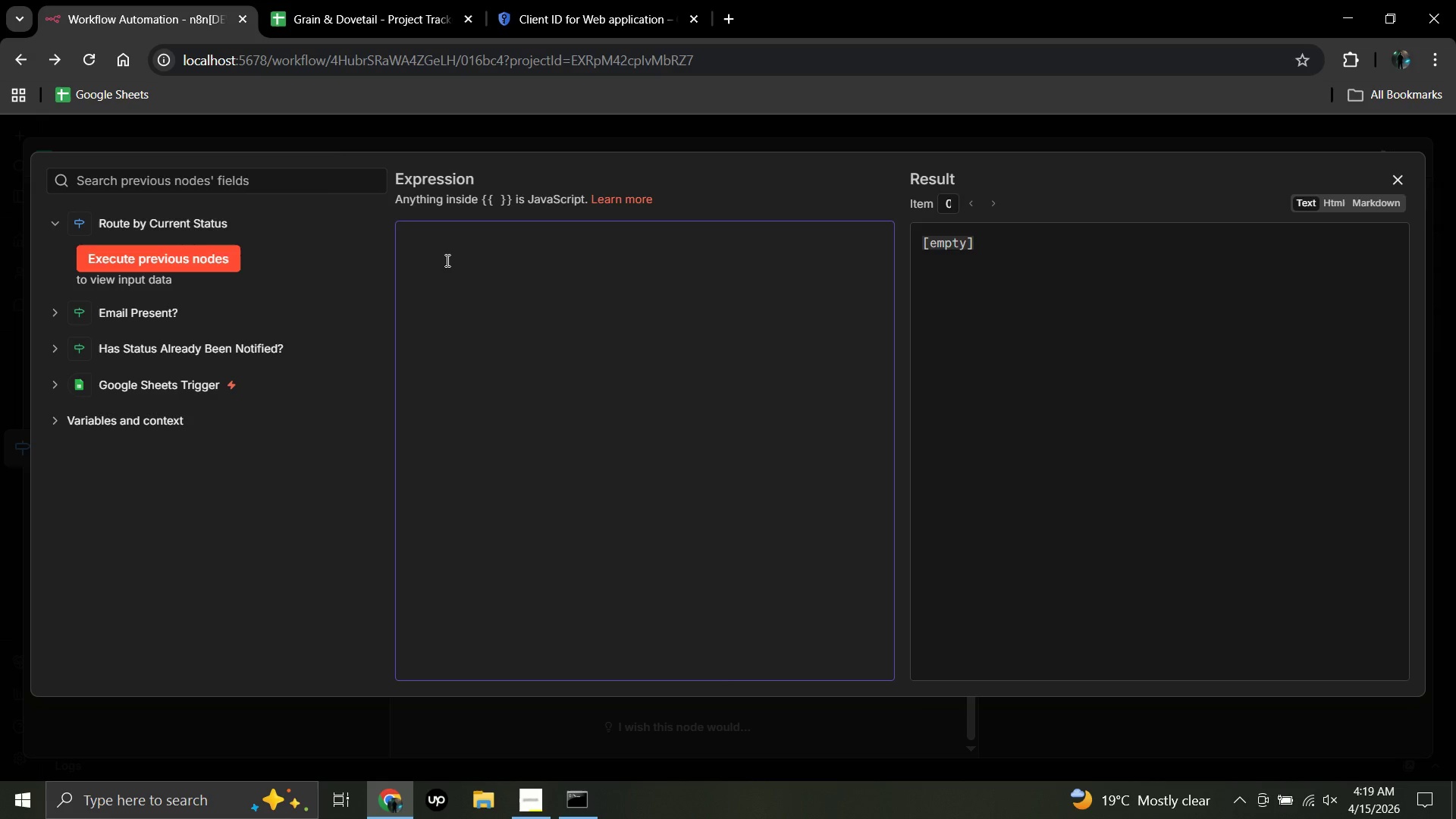 
type(<p>Dear)
 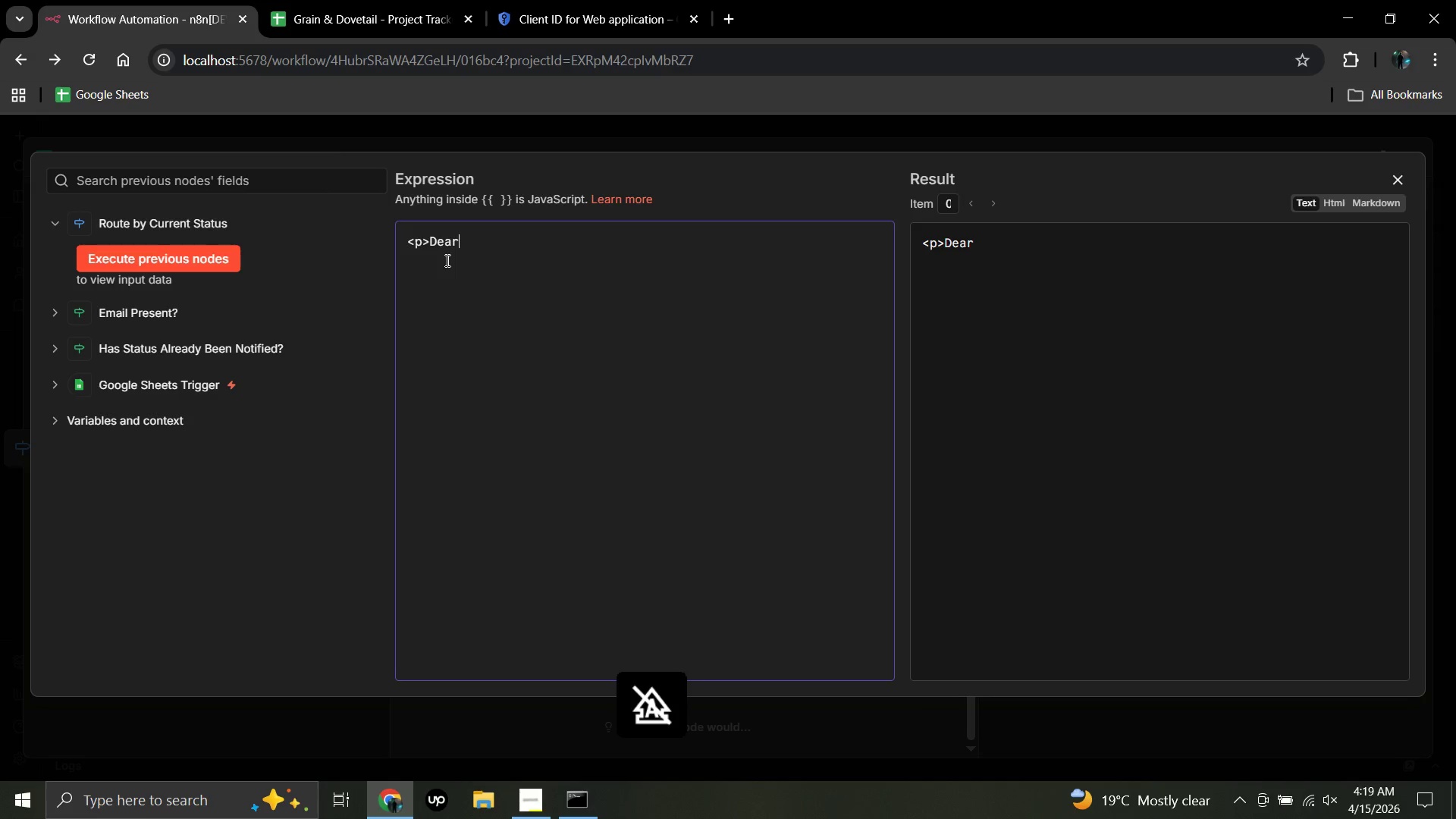 
wait(12.59)
 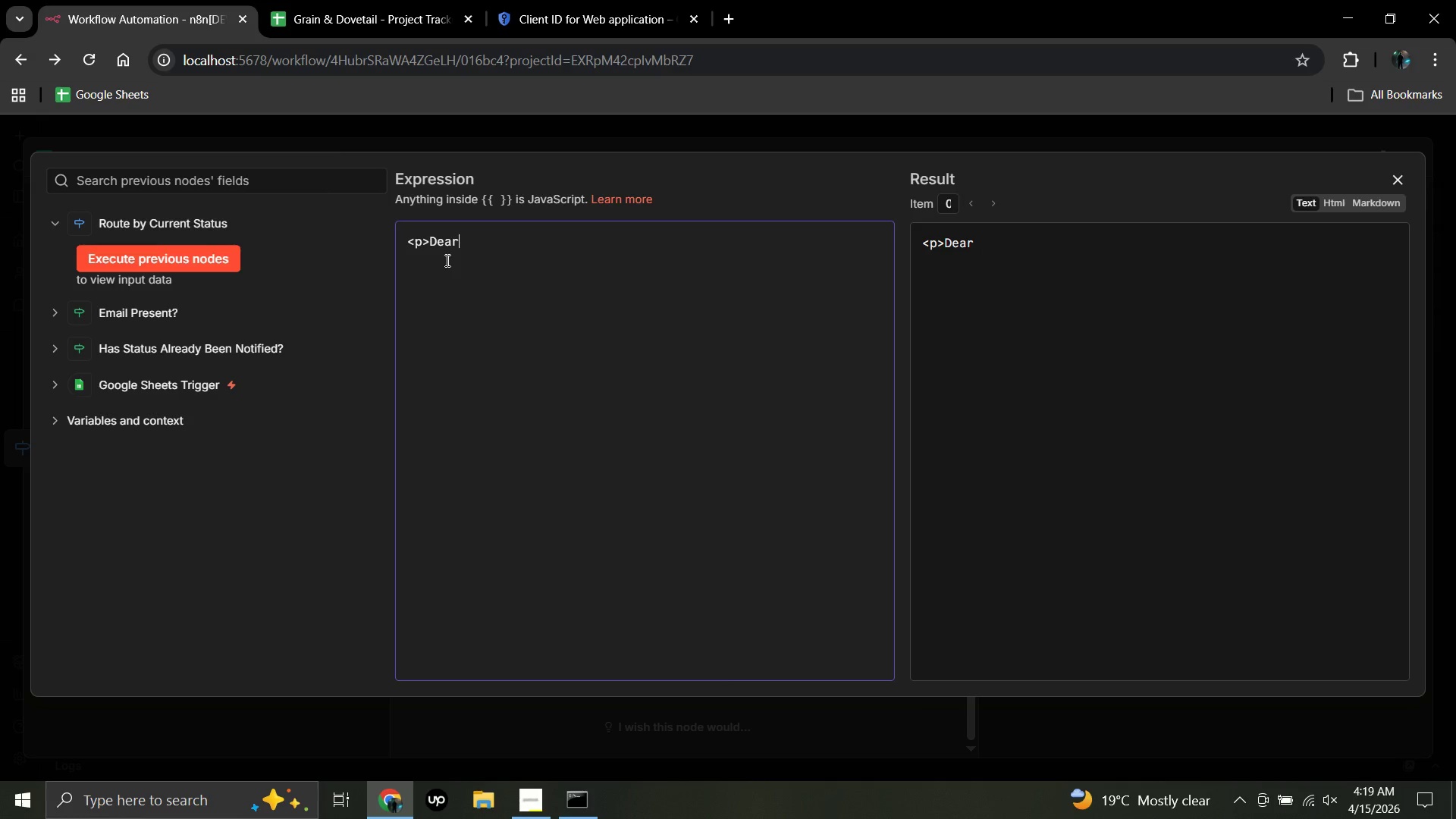 
key(Space)
 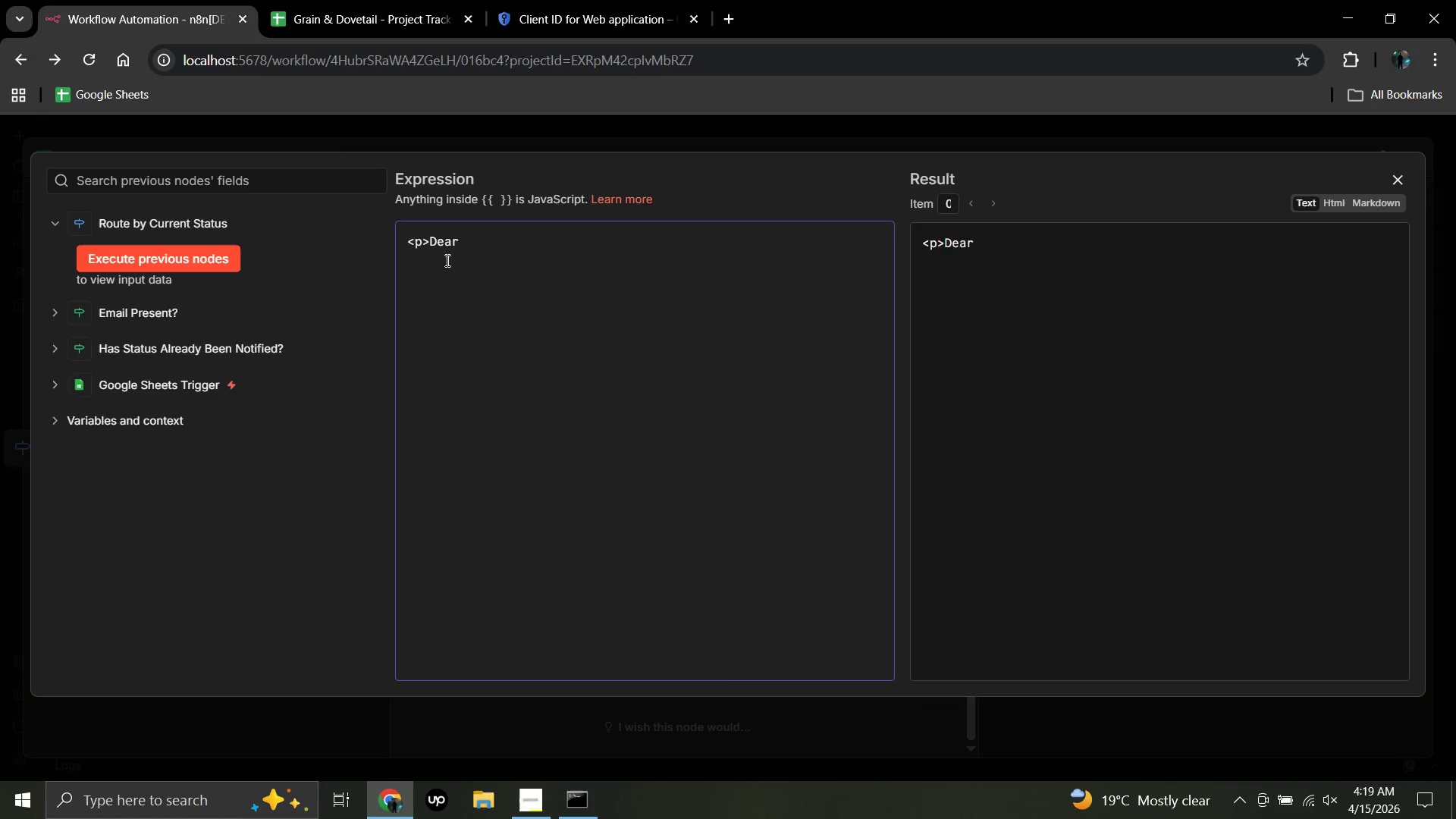 
key(Shift+ShiftRight)
 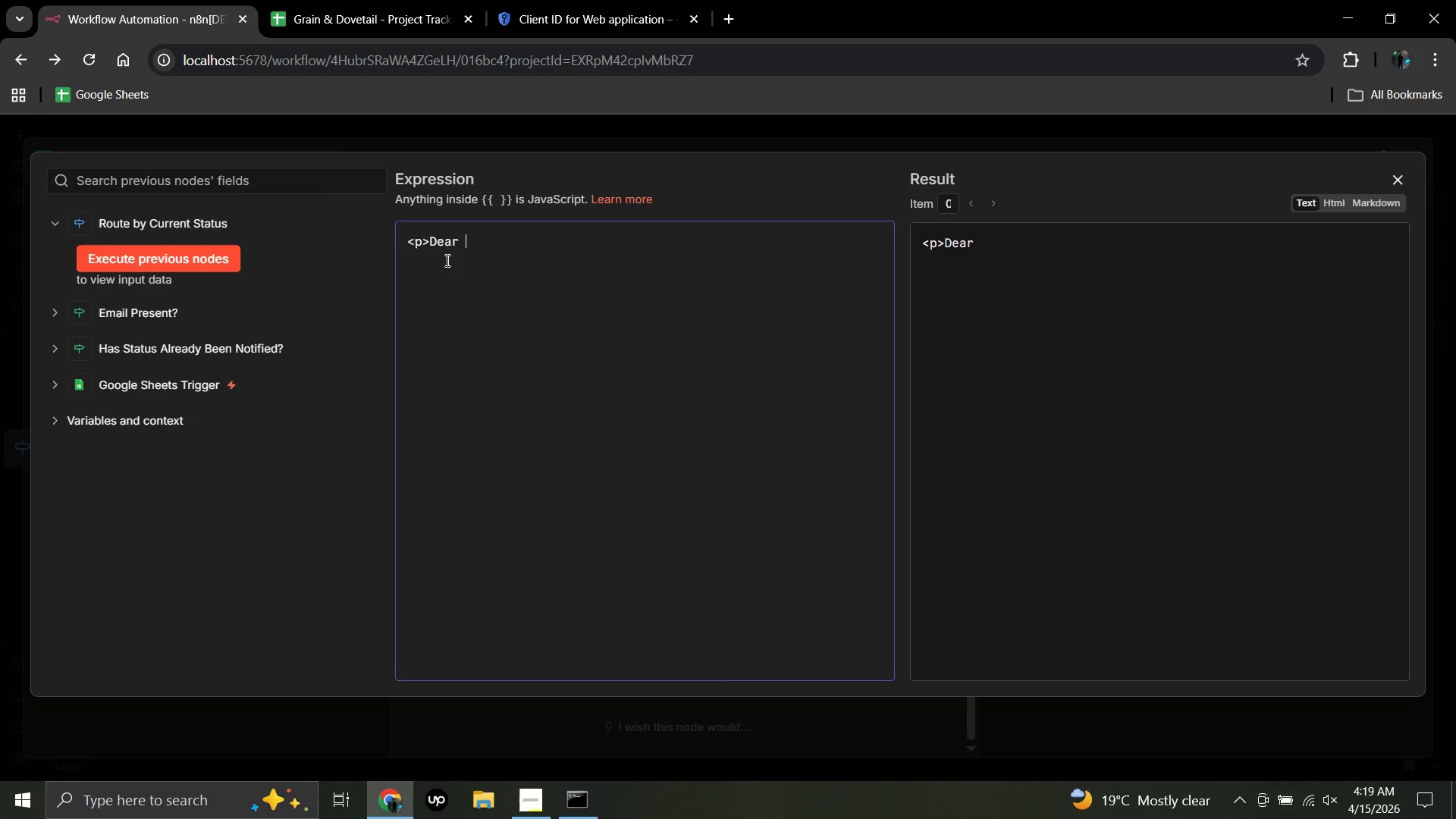 
key(Shift+BracketLeft)
 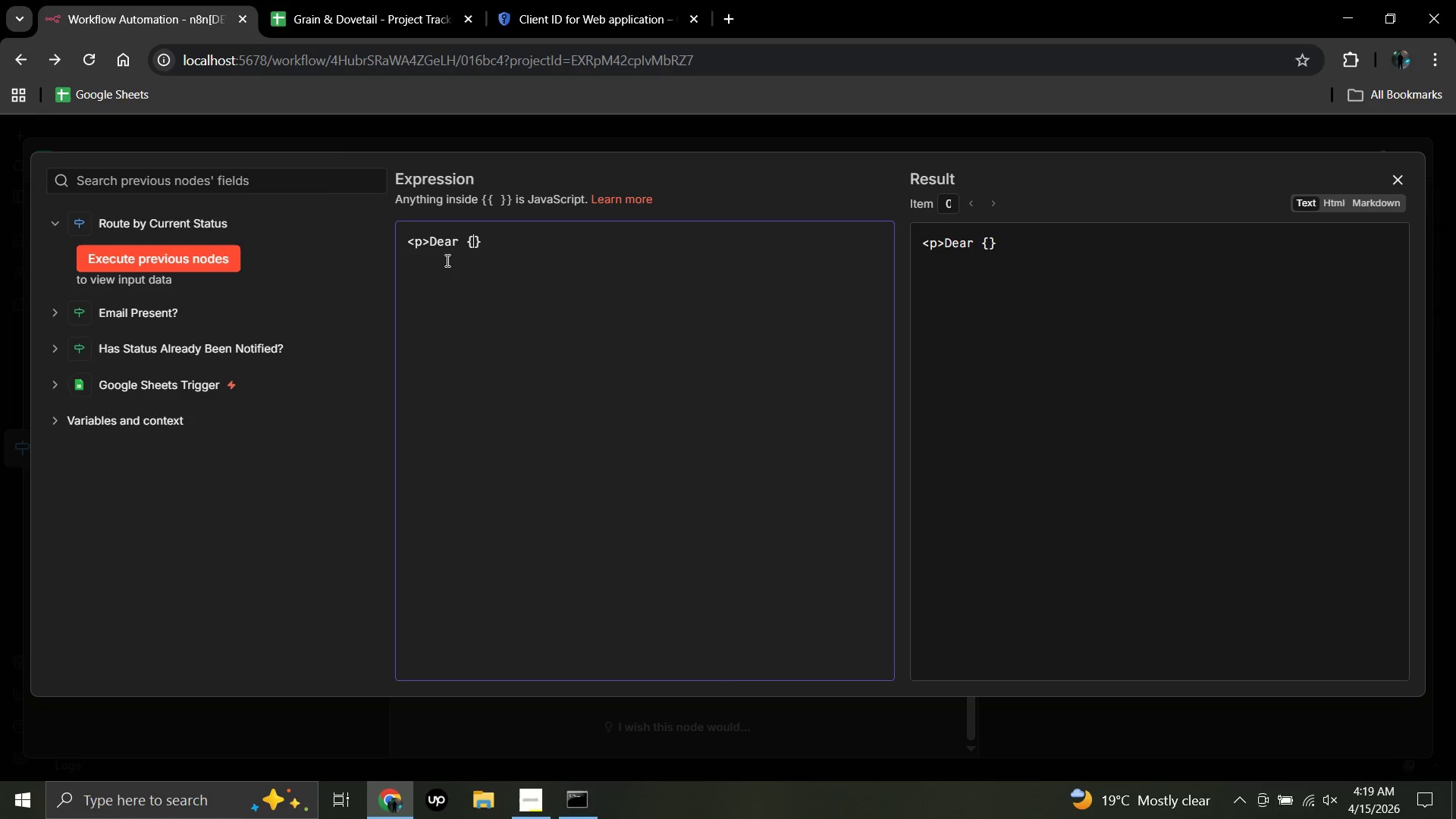 
key(Shift+BracketLeft)
 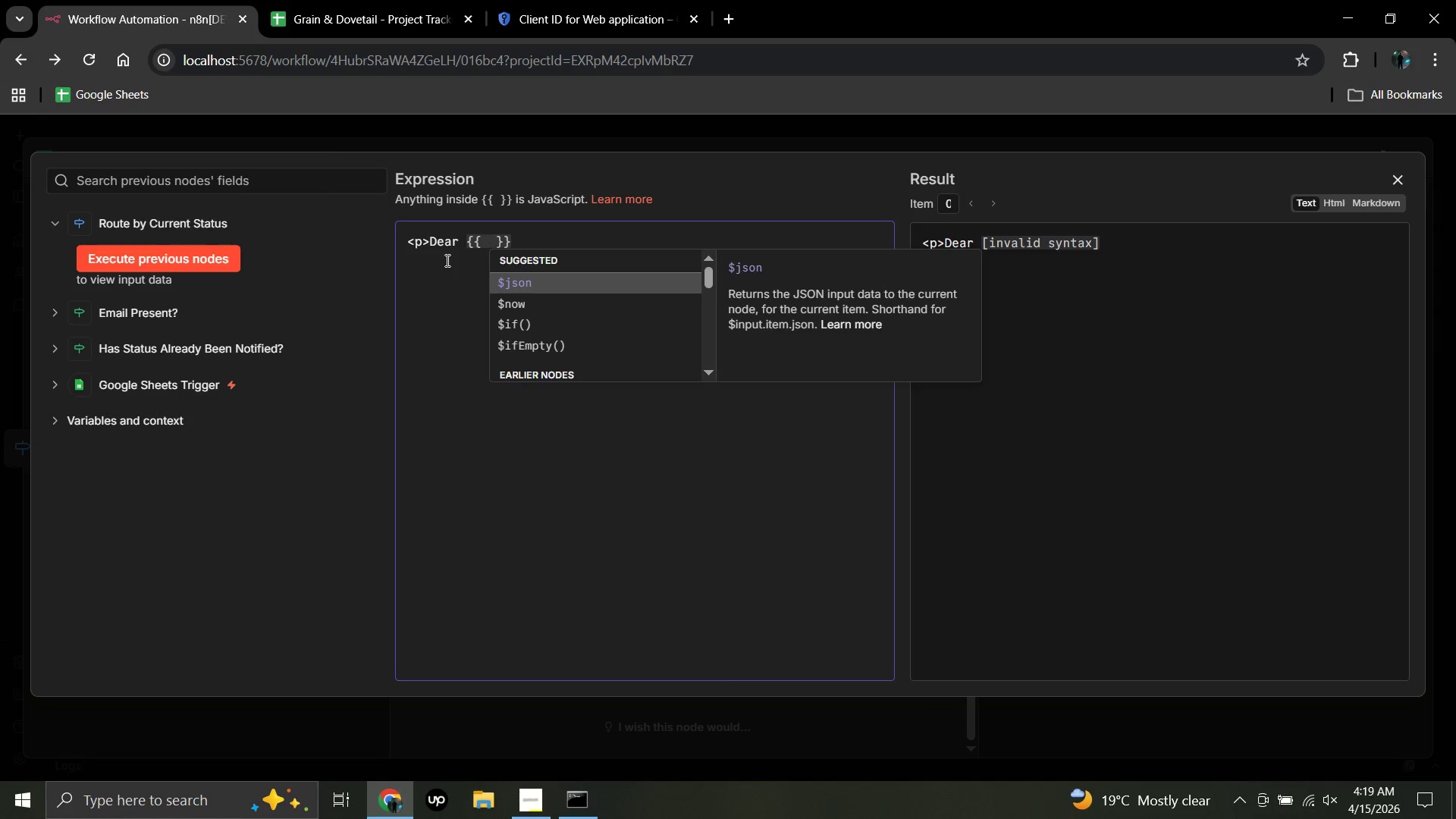 
hold_key(key=ShiftRight, duration=1.06)
 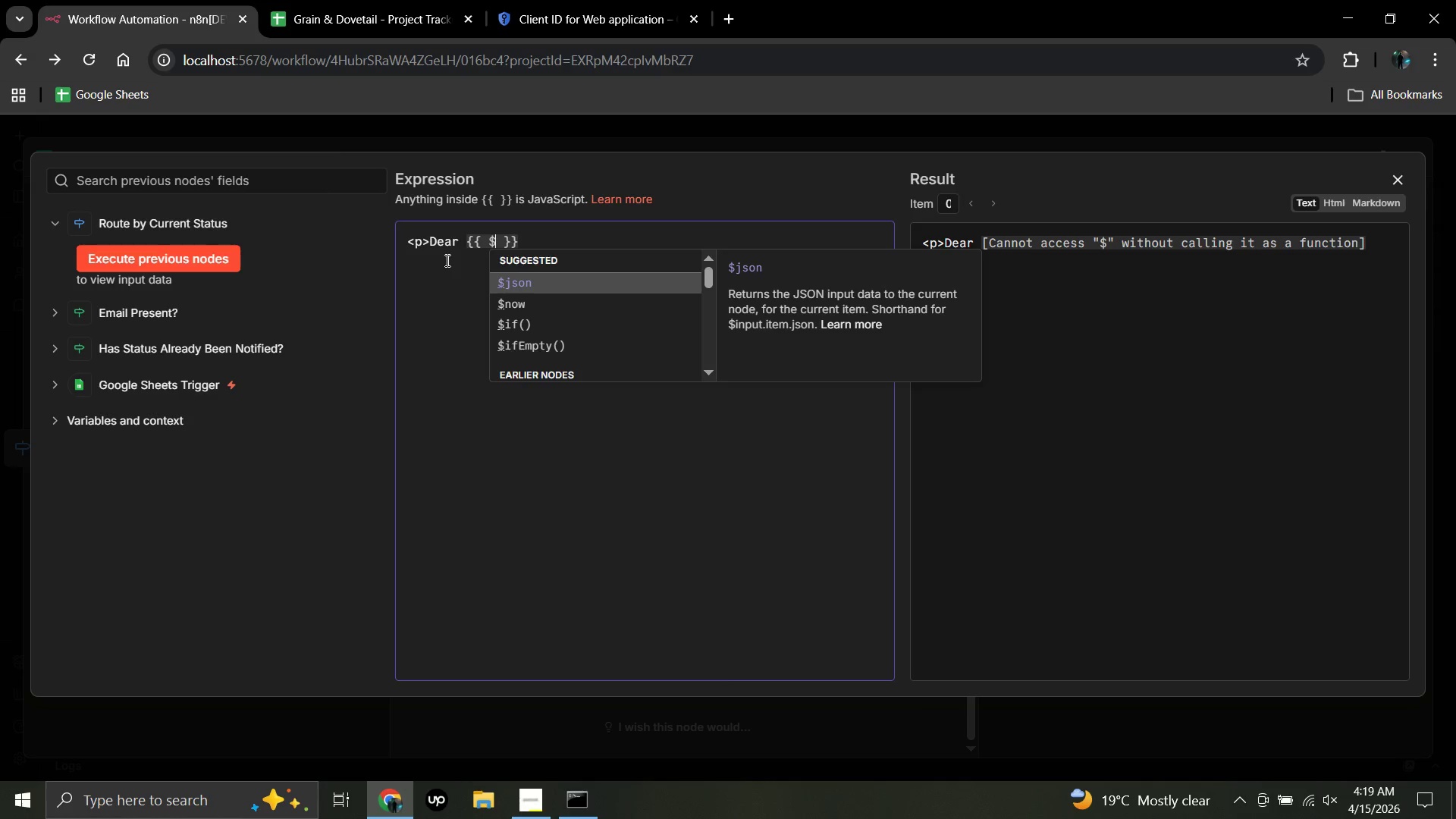 
hold_key(key=4, duration=0.45)
 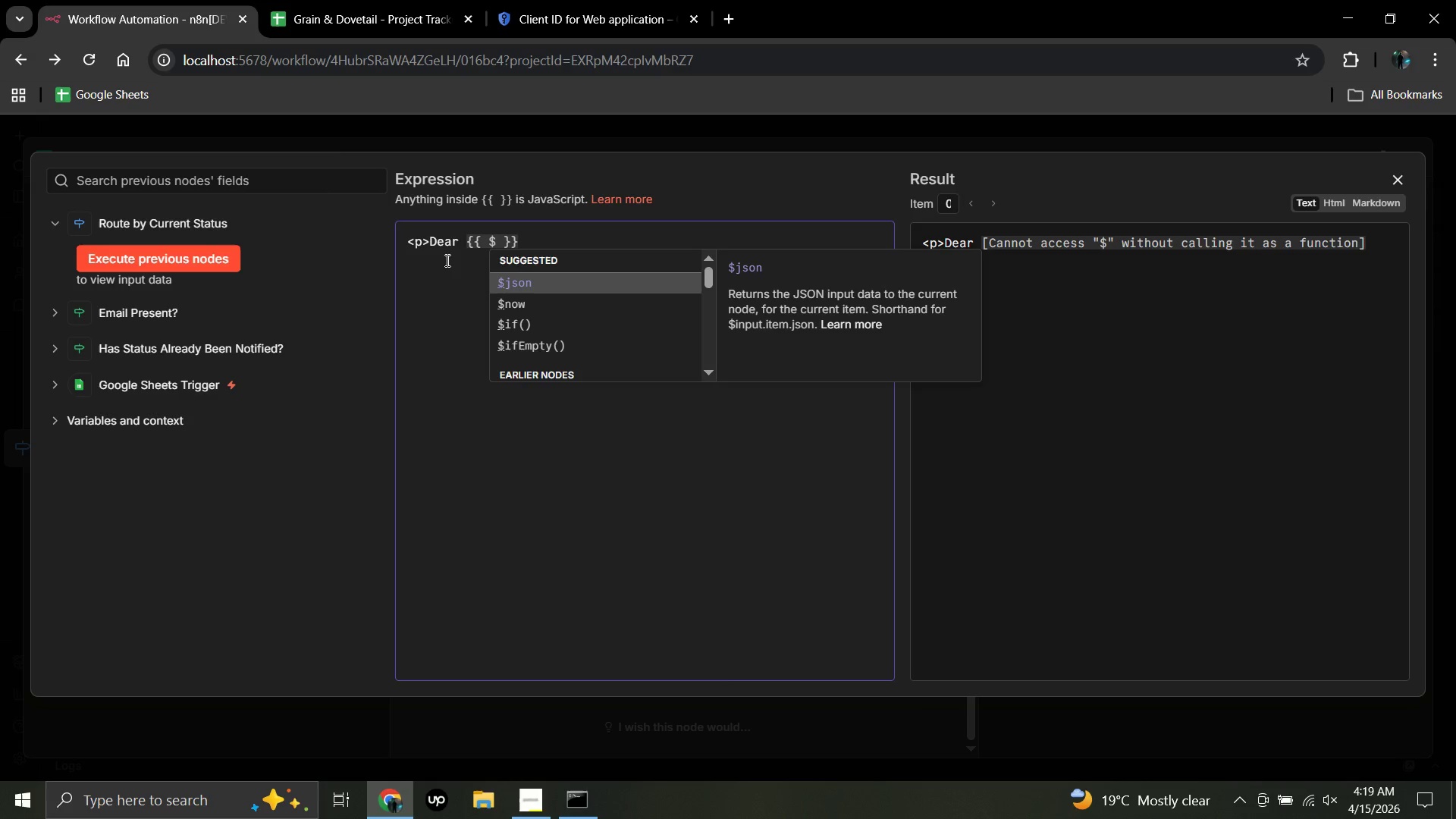 
type(json[;)
 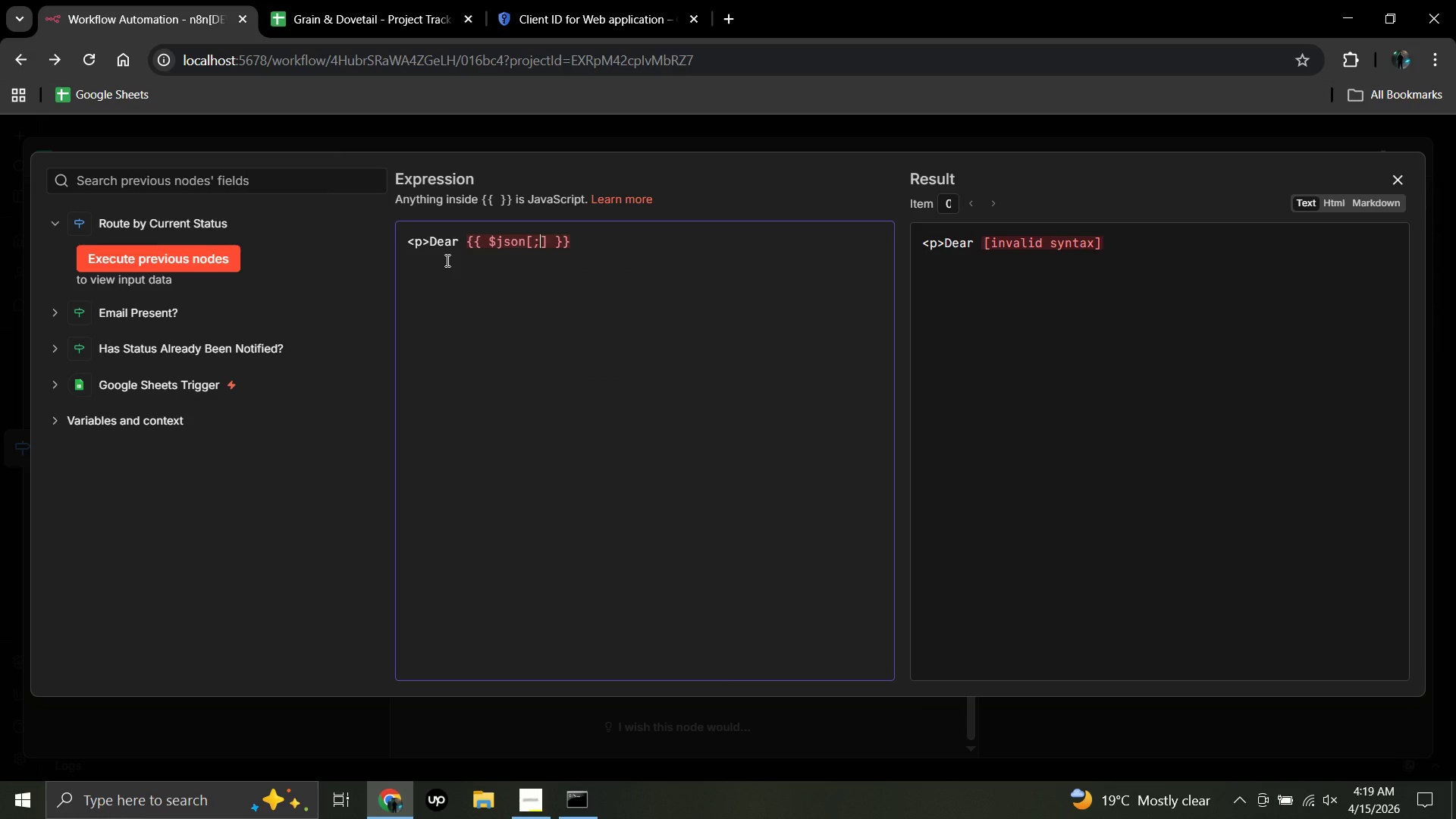 
key(Backspace)
type('Client Name)
 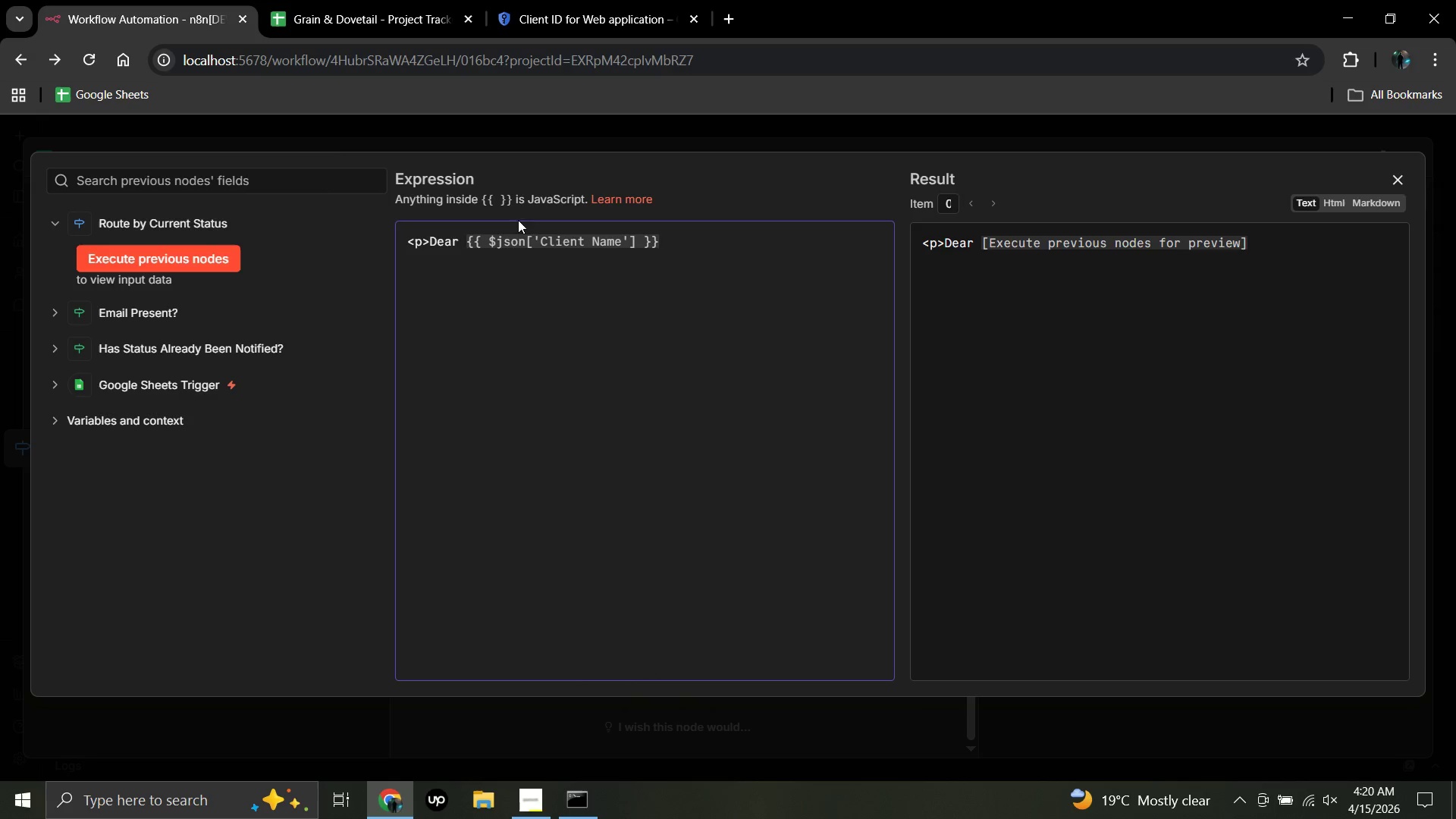 
wait(5.62)
 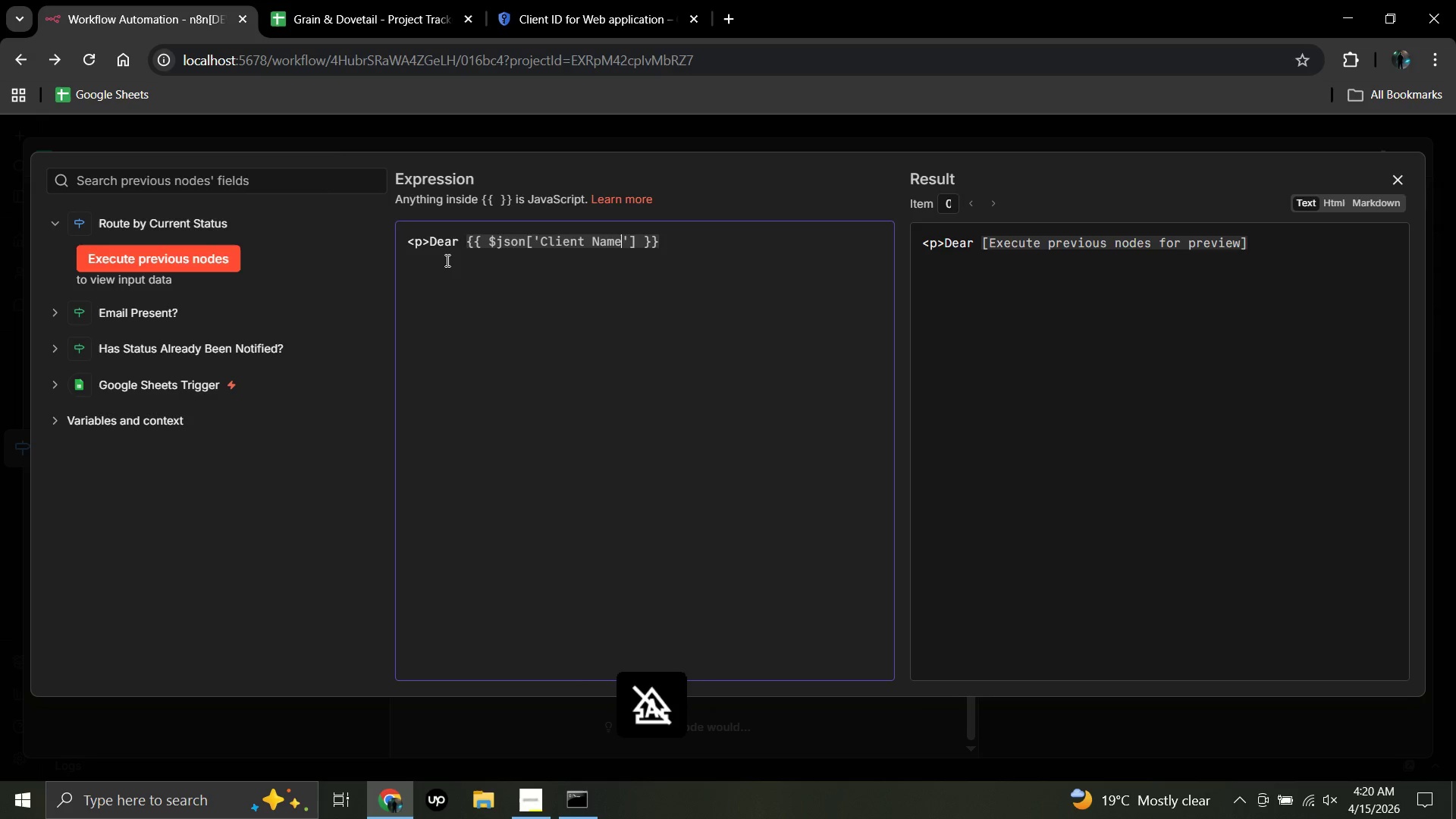 
left_click([677, 240])
 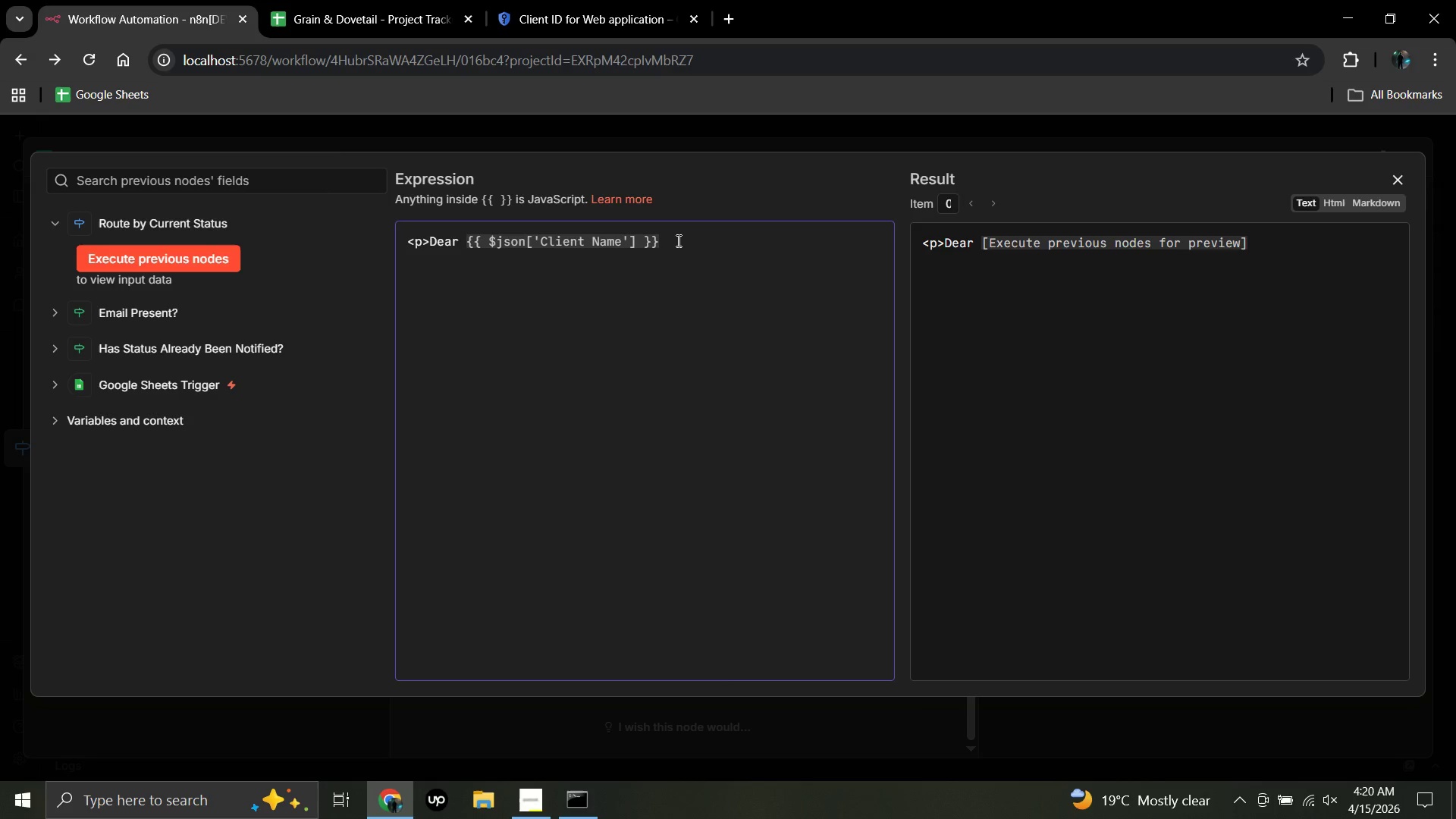 
key(Comma)
 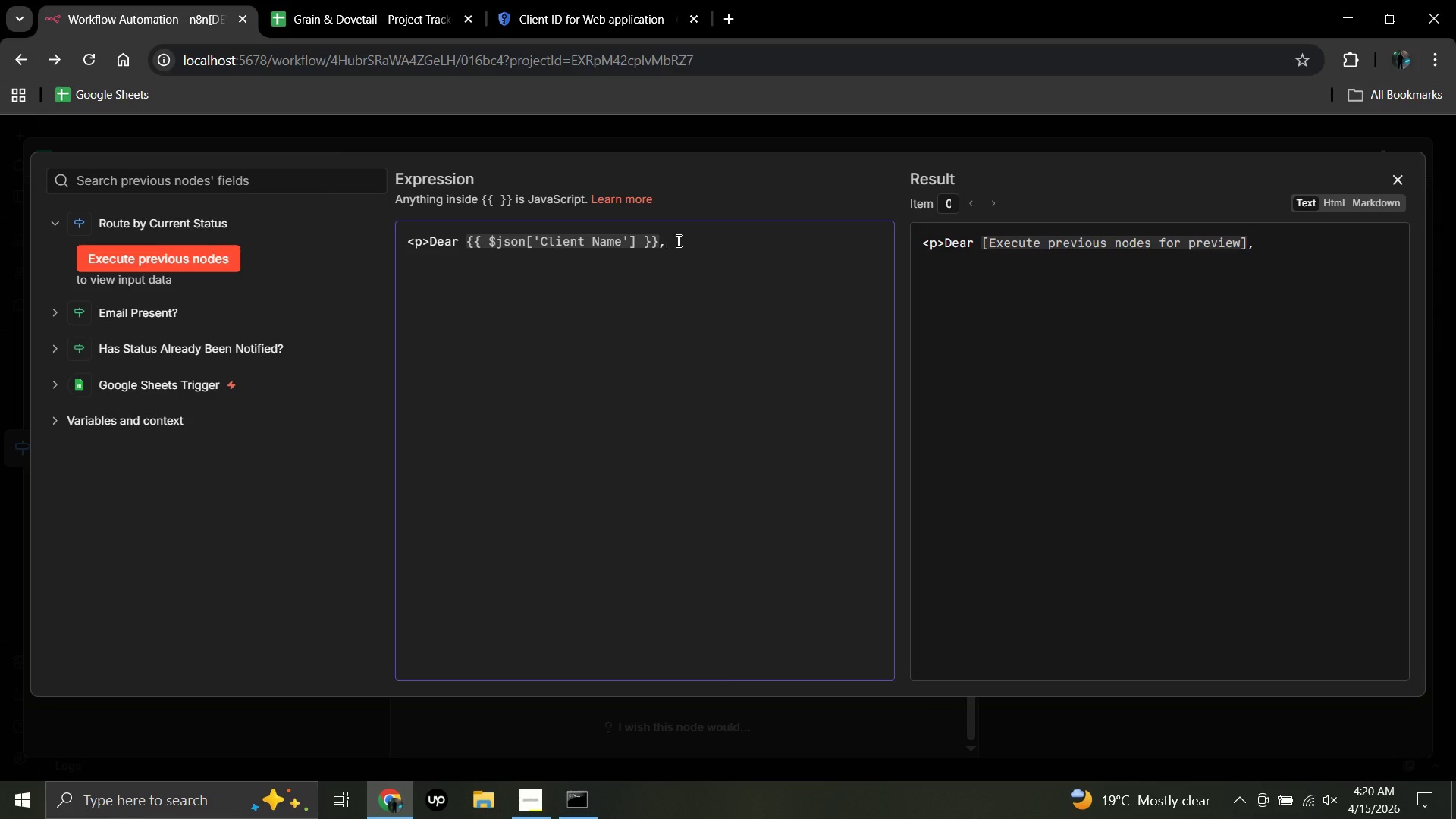 
key(Shift+Comma)
 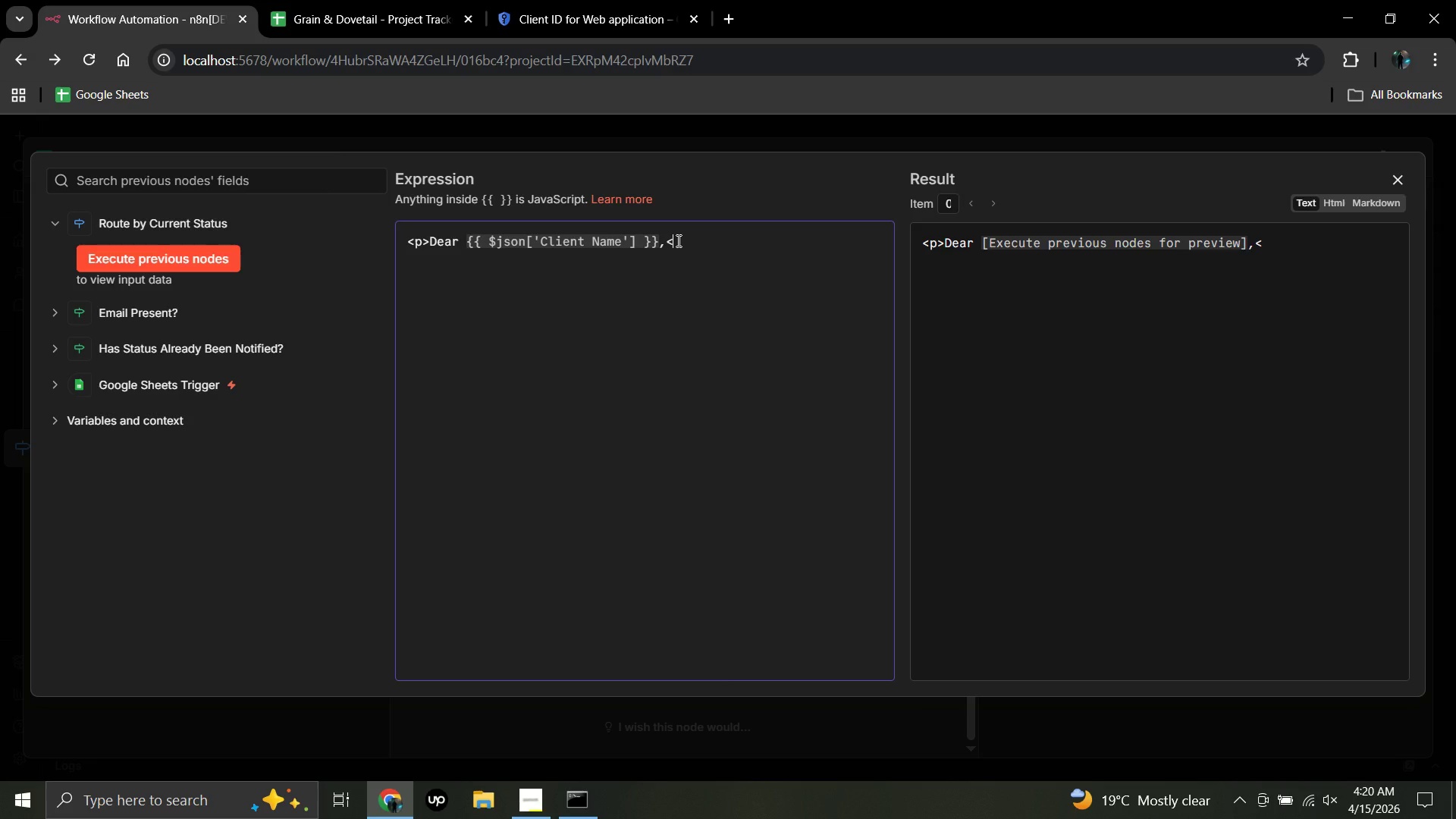 
key(Slash)
 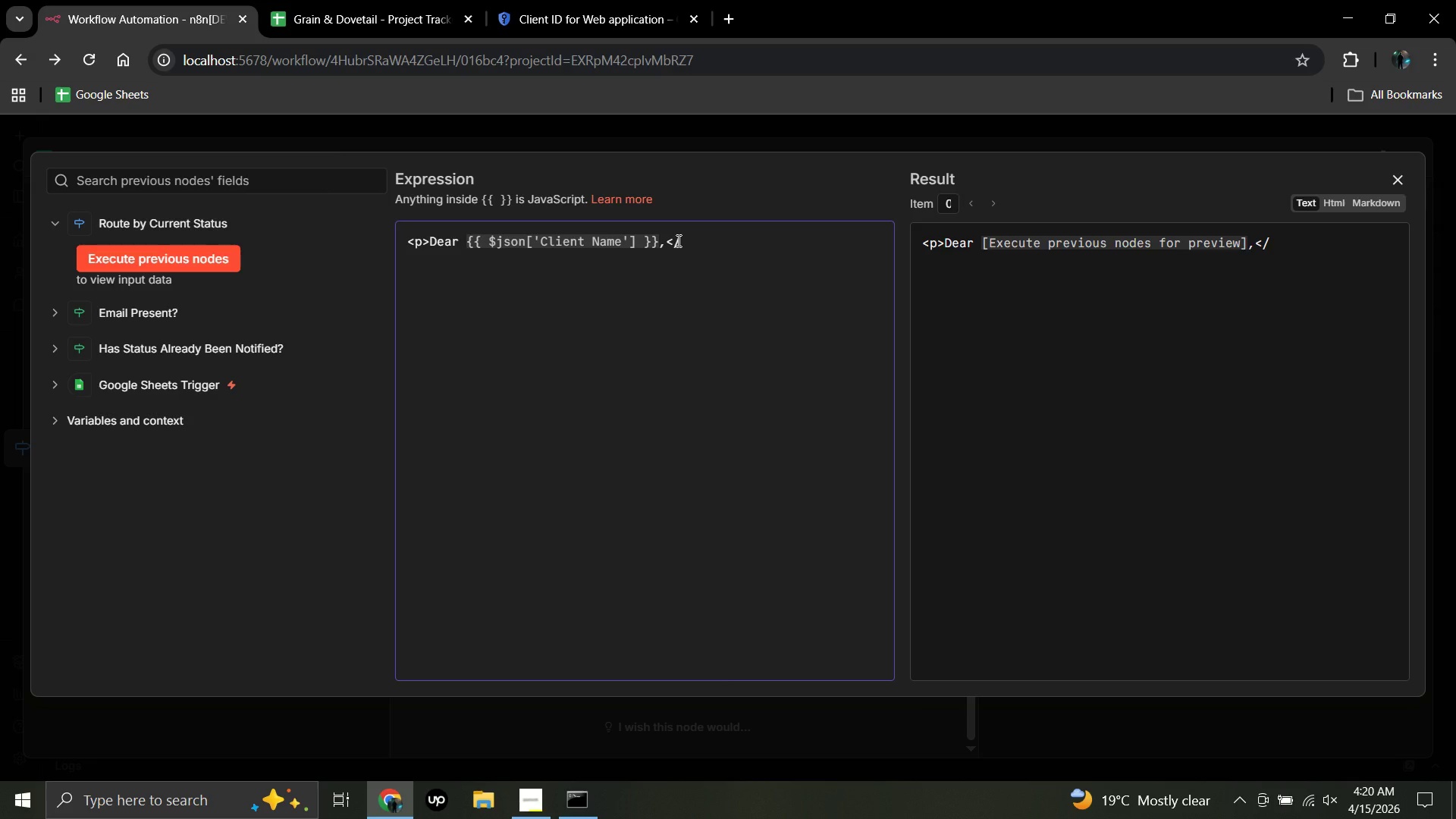 
key(P)
 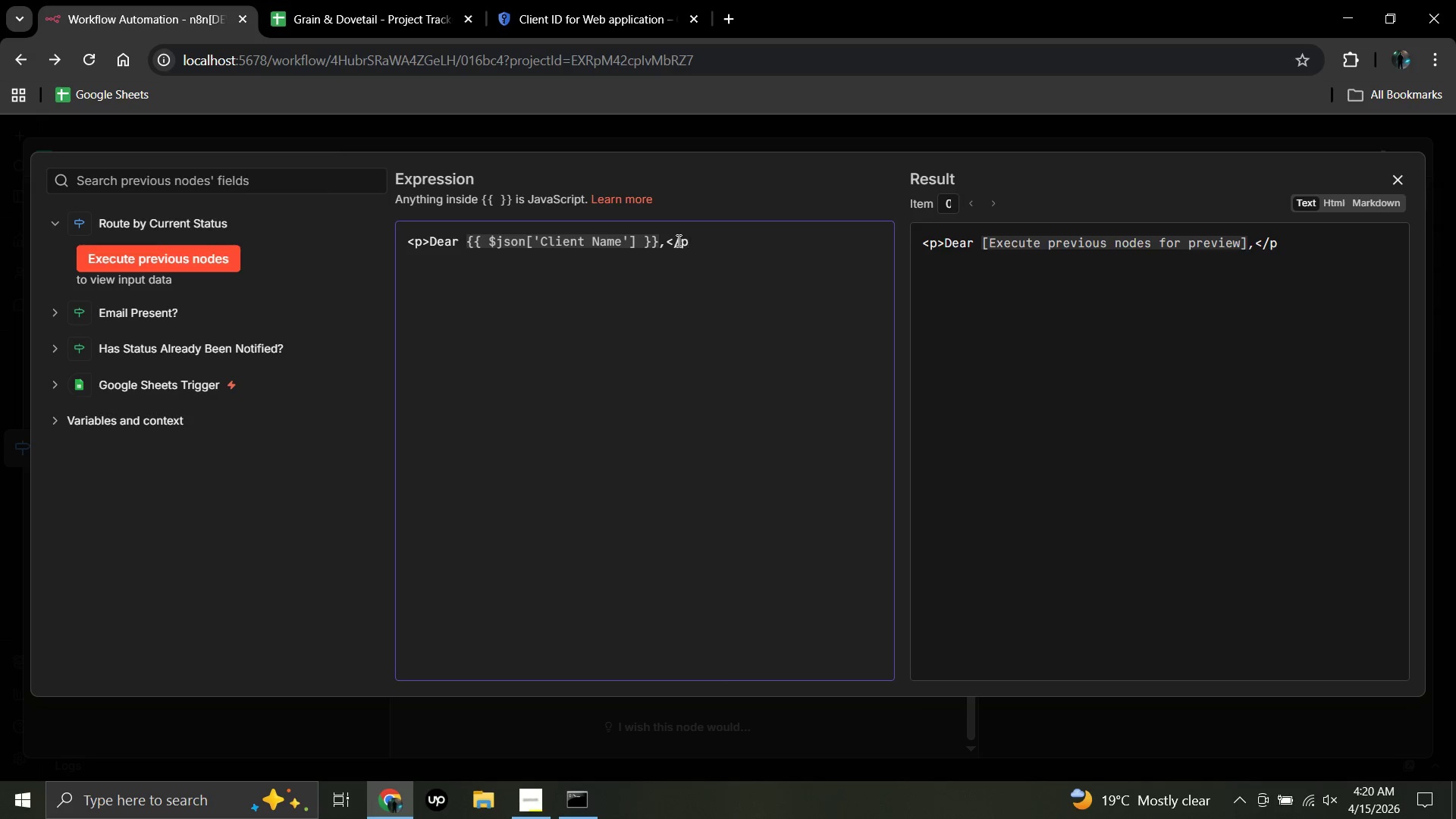 
key(Shift+Period)
 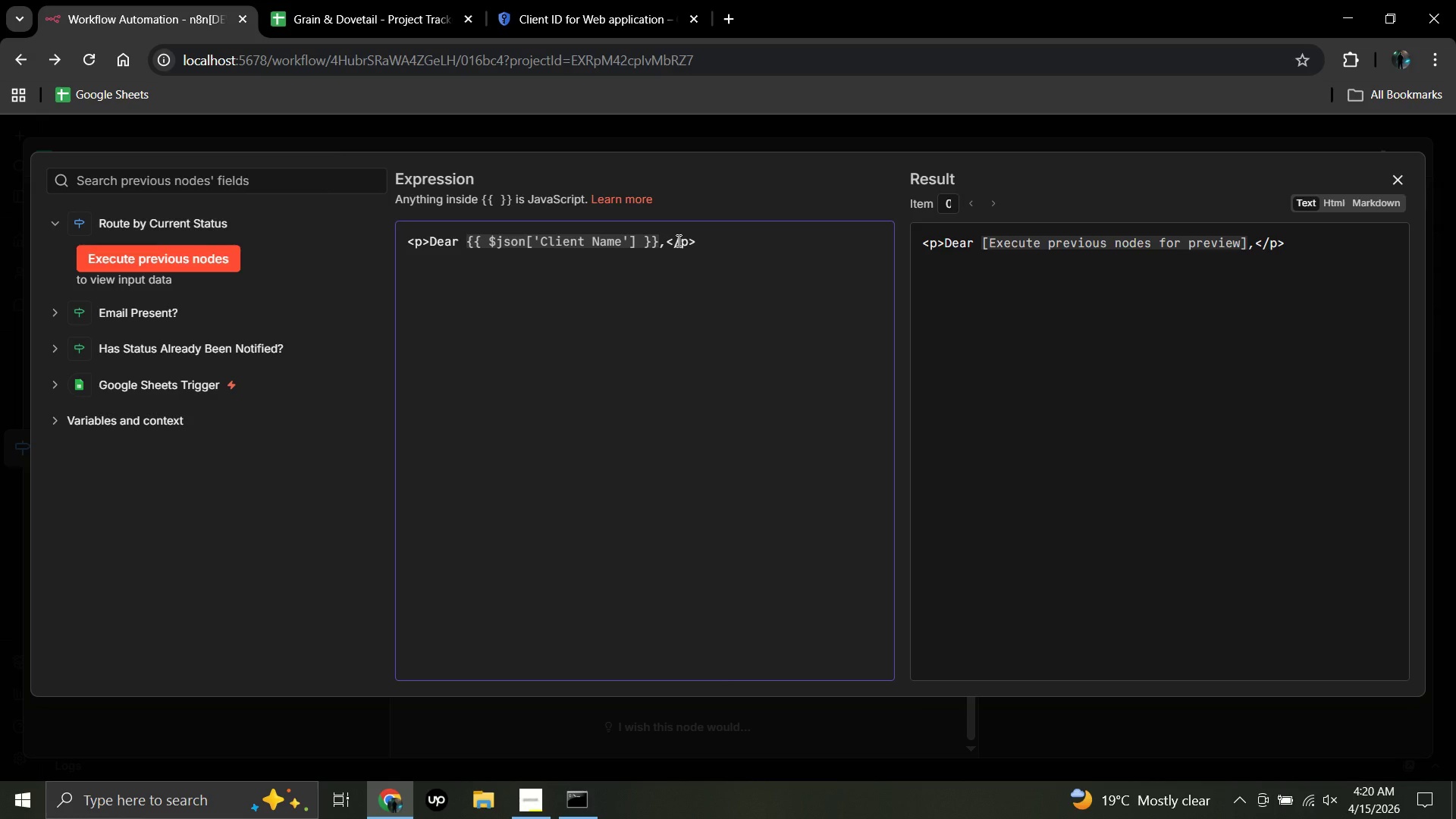 
key(Enter)
 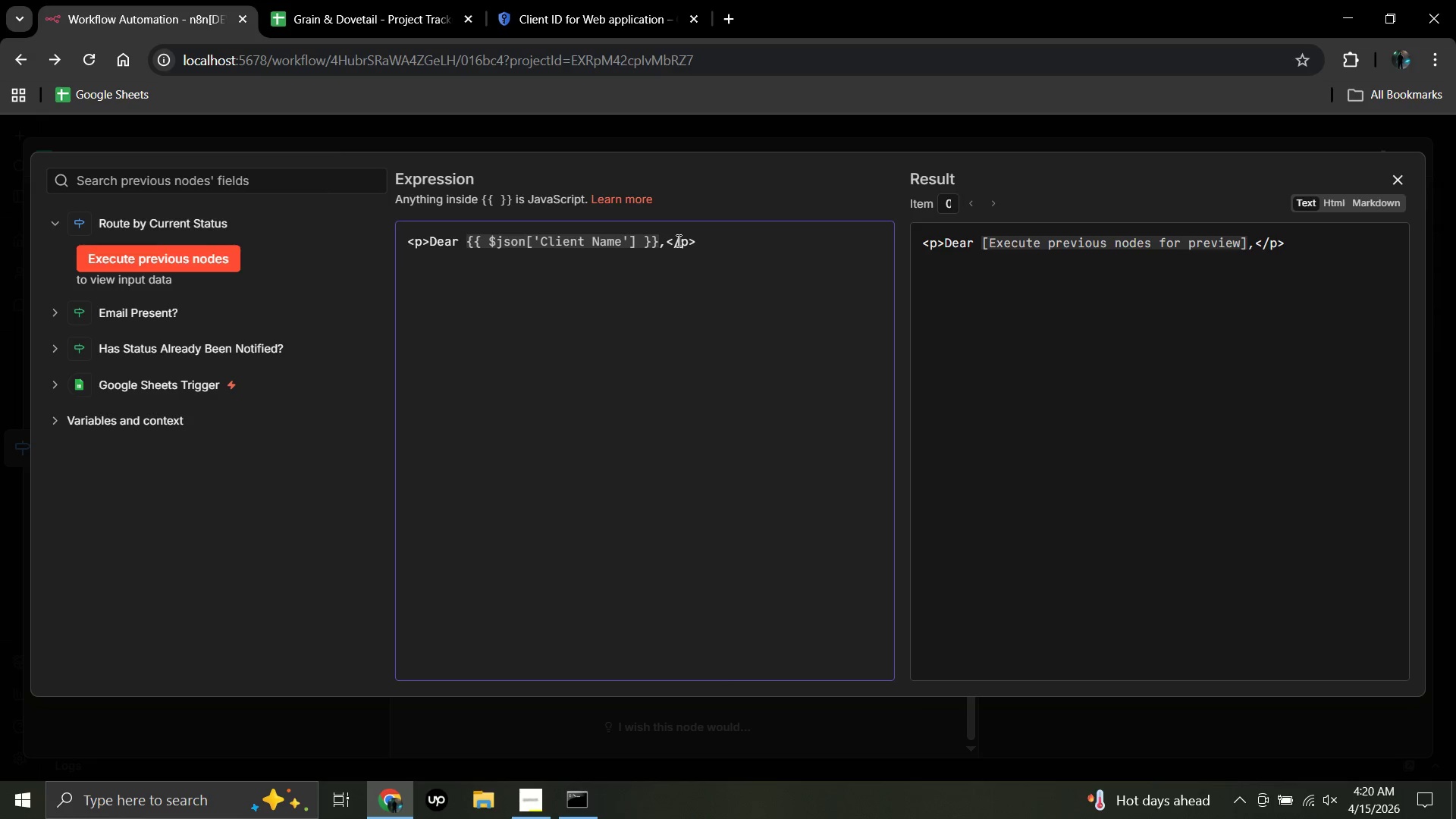 
key(Shift+Comma)
 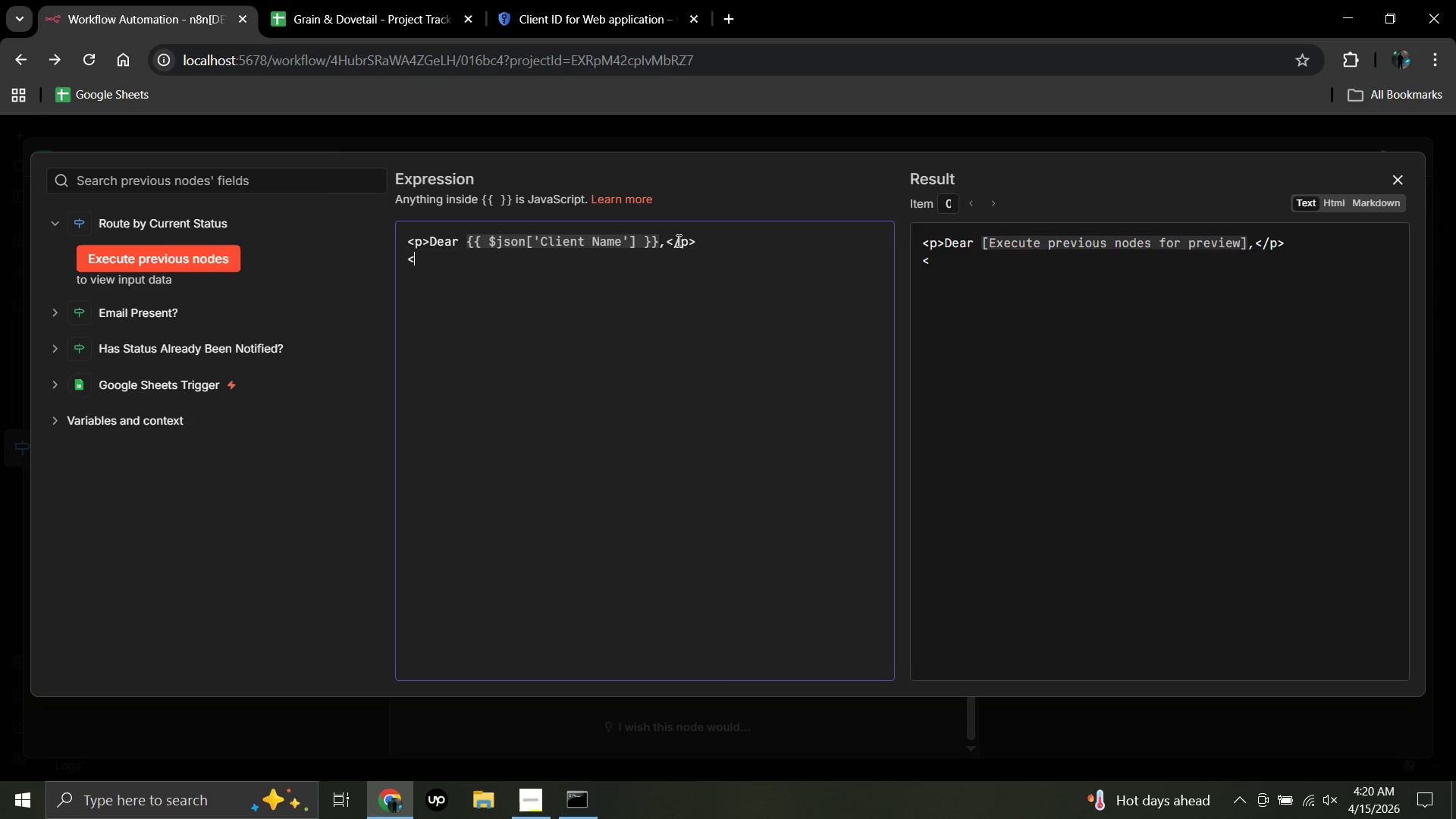 
key(P)
 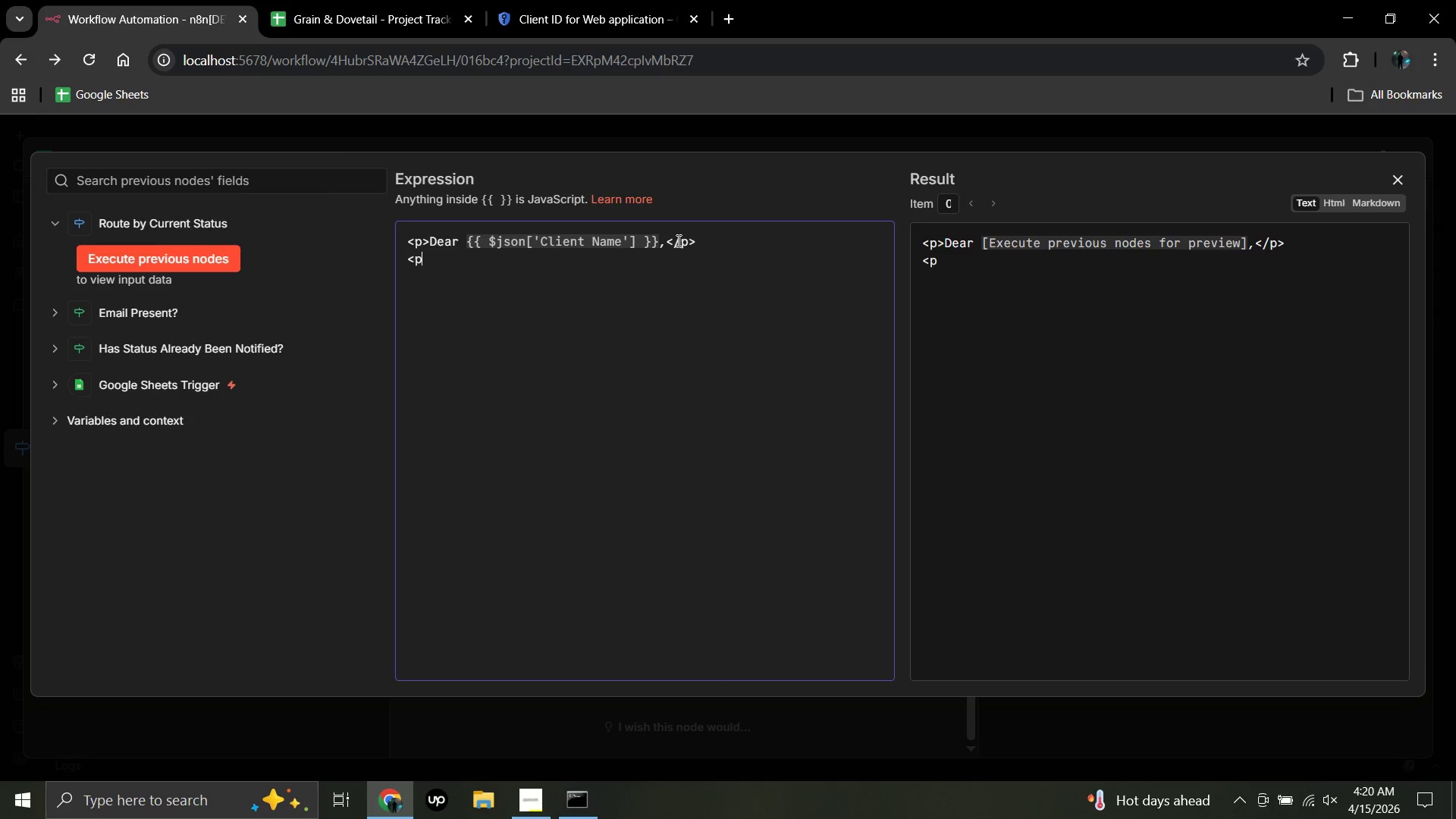 
key(Shift+Period)
 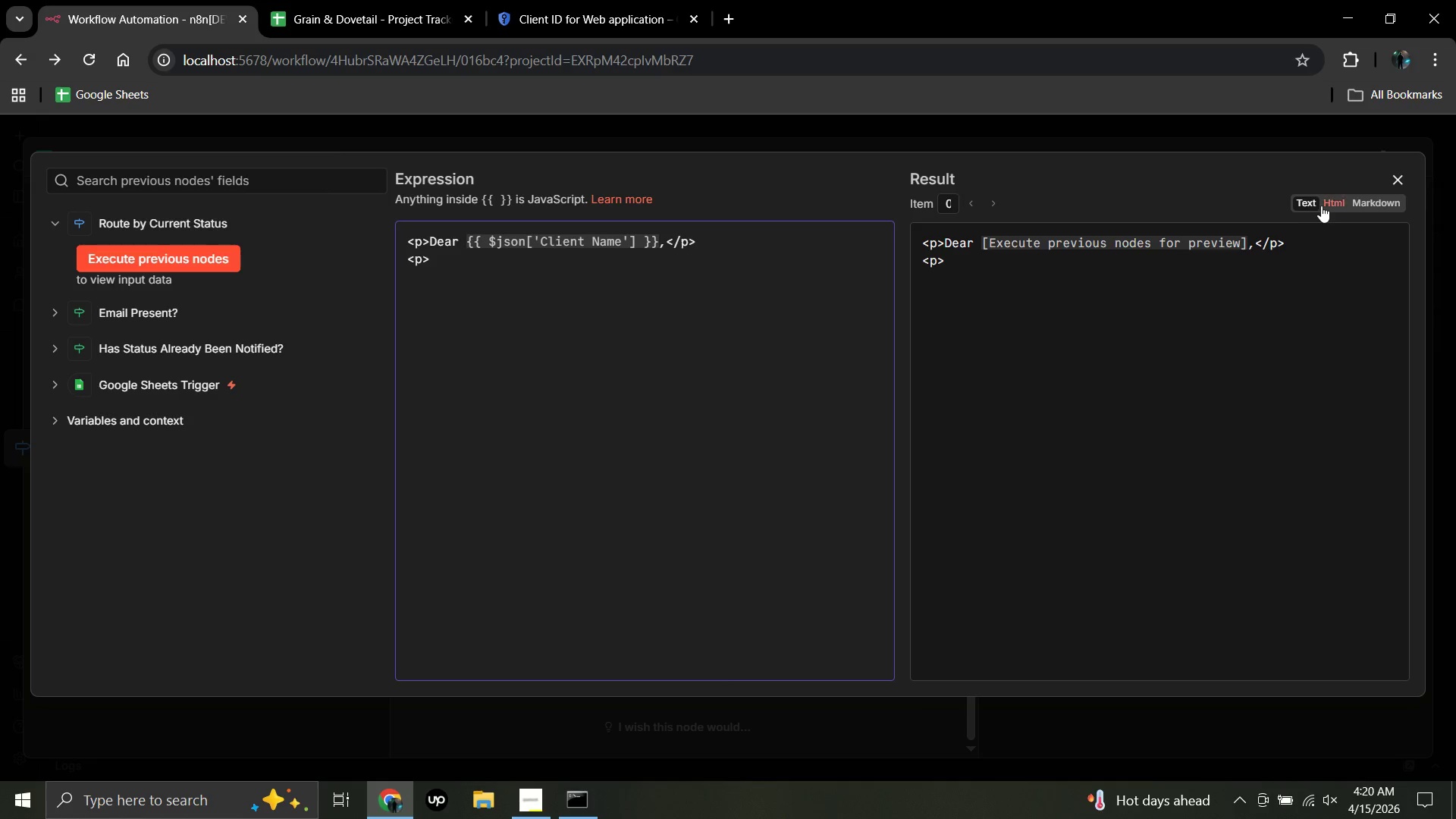 
left_click([1327, 205])
 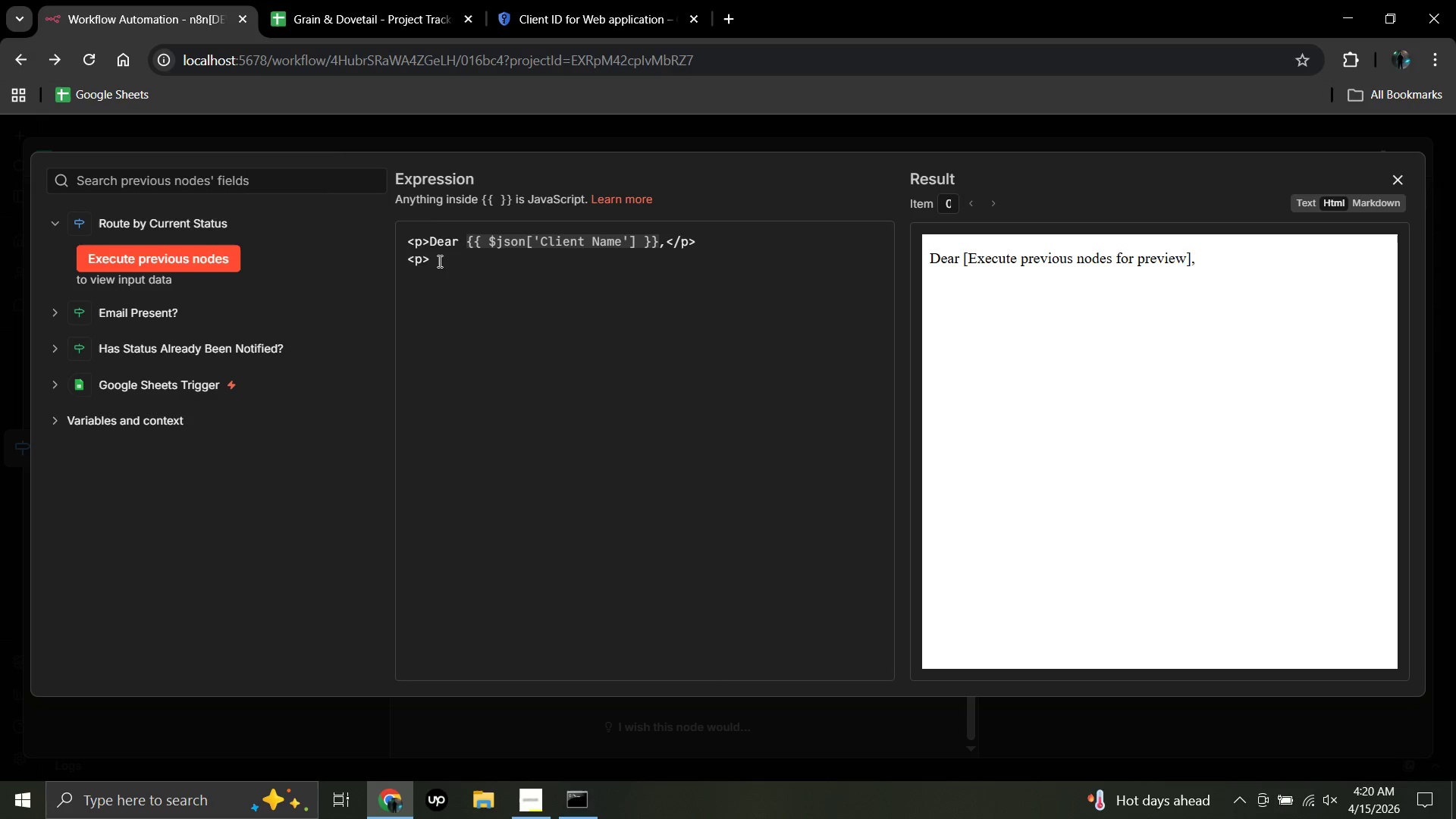 
left_click([436, 256])
 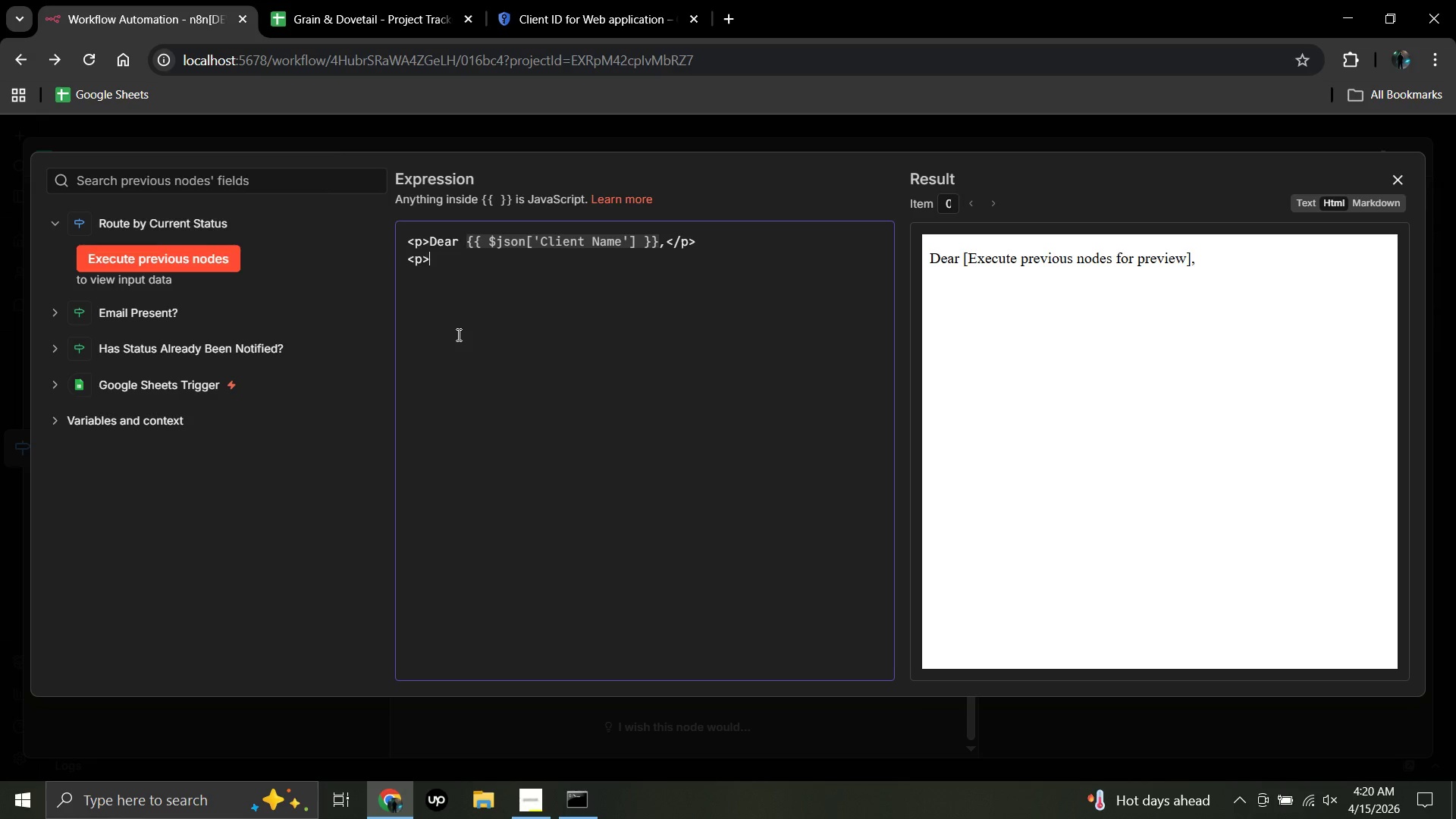 
type(The moment has arrived - )
 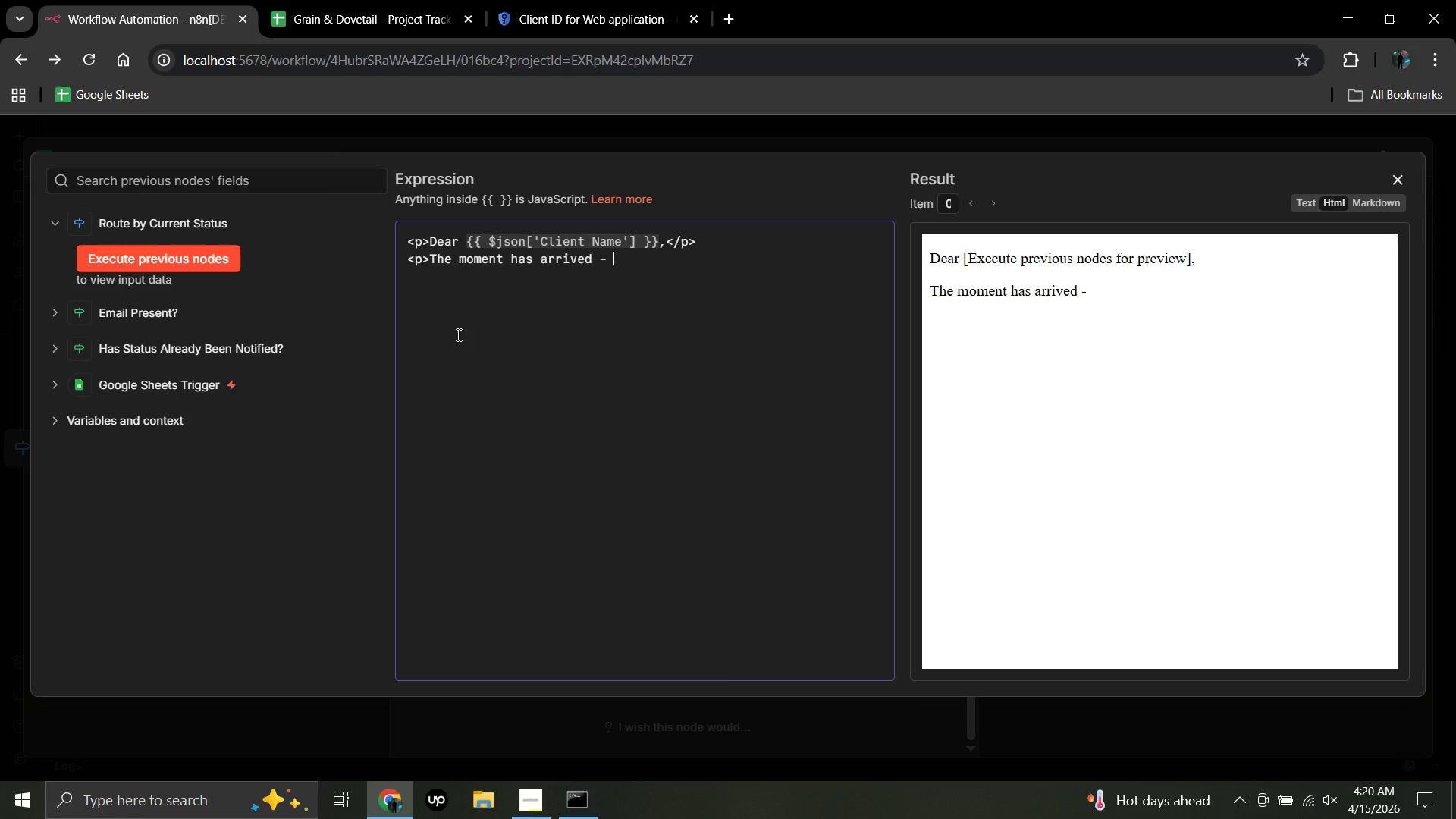 
type(your <strong>)
 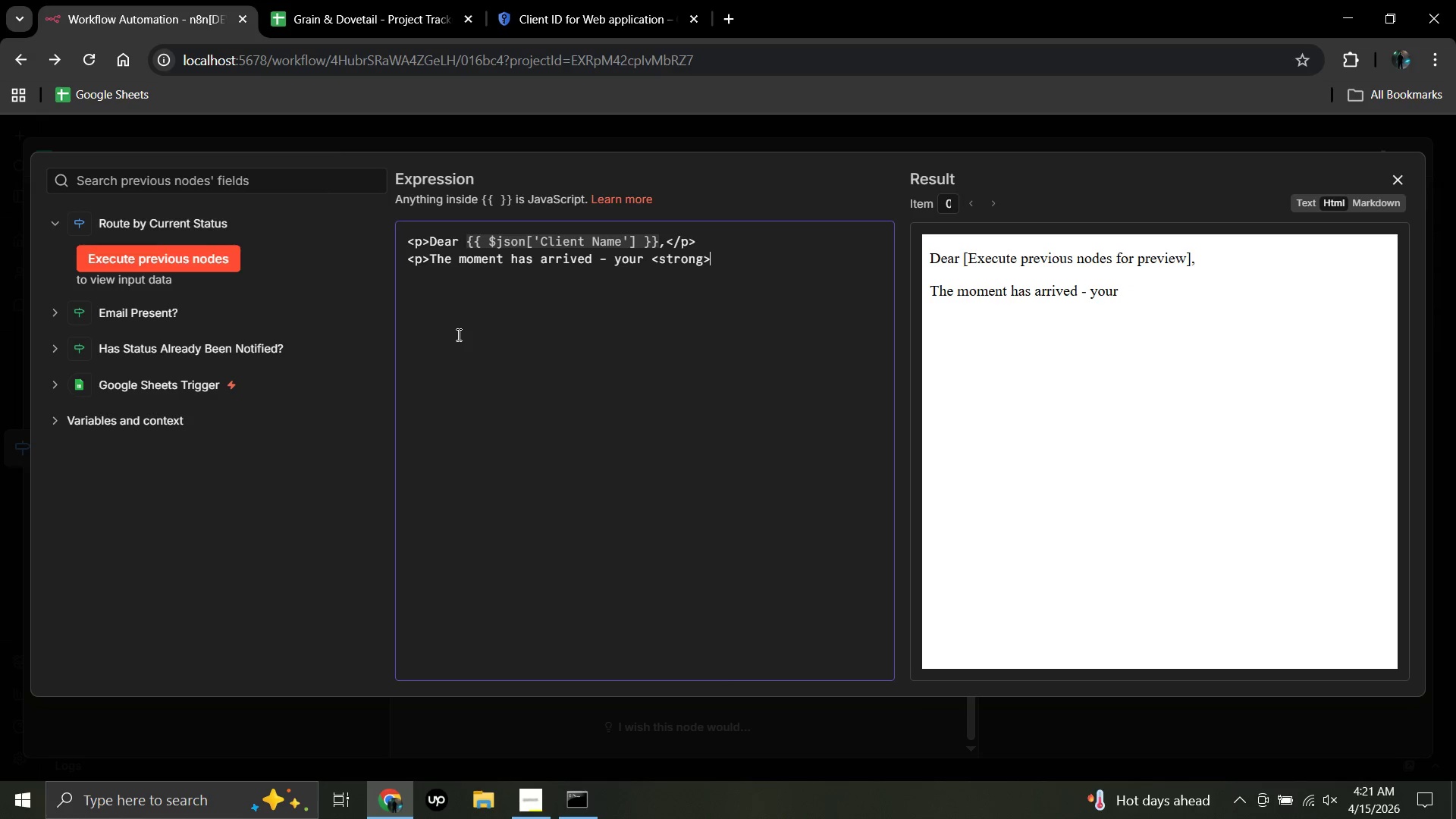 
type({{$jsp)
key(Backspace)
type(on)
 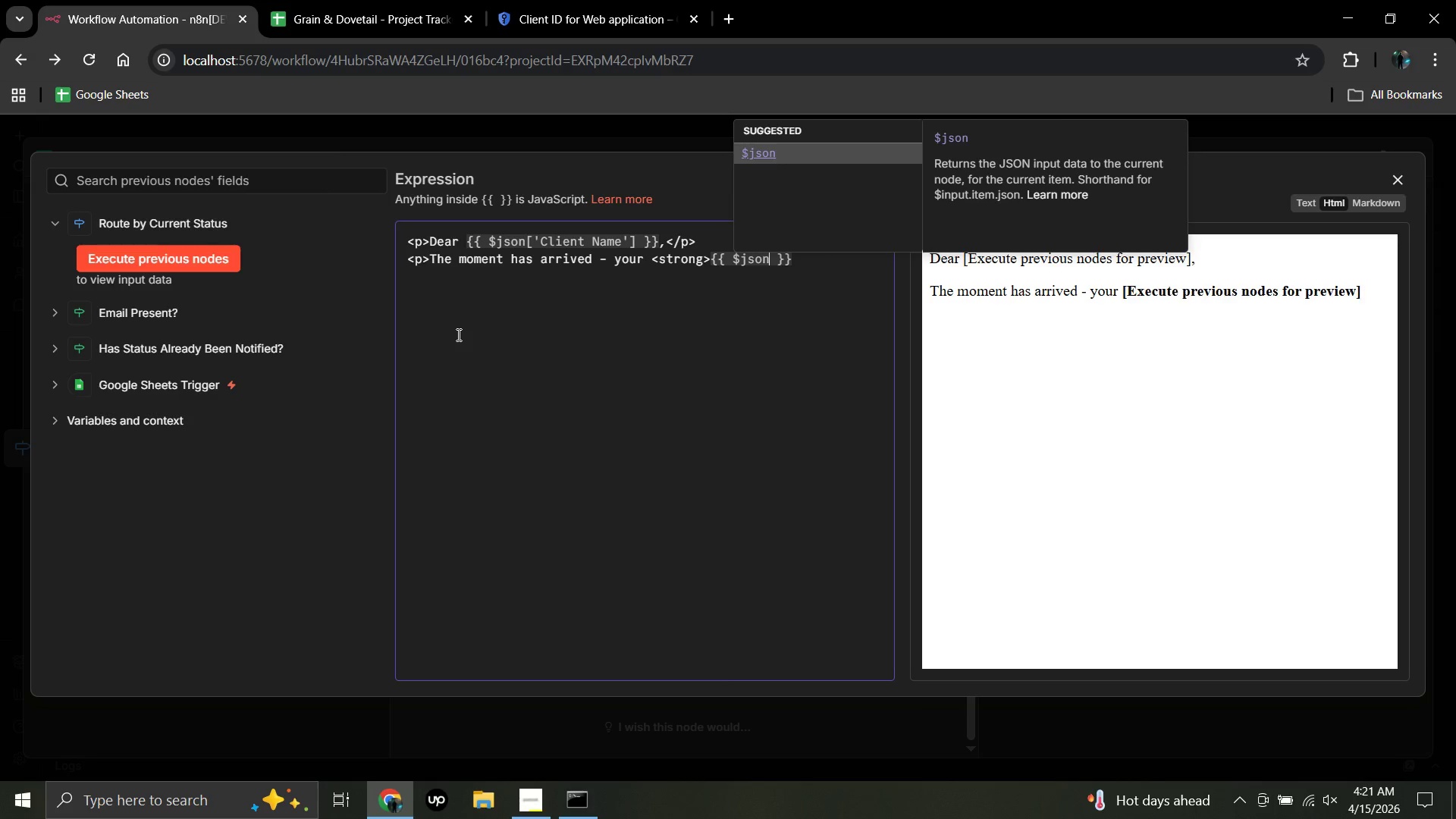 
key(BracketLeft)
 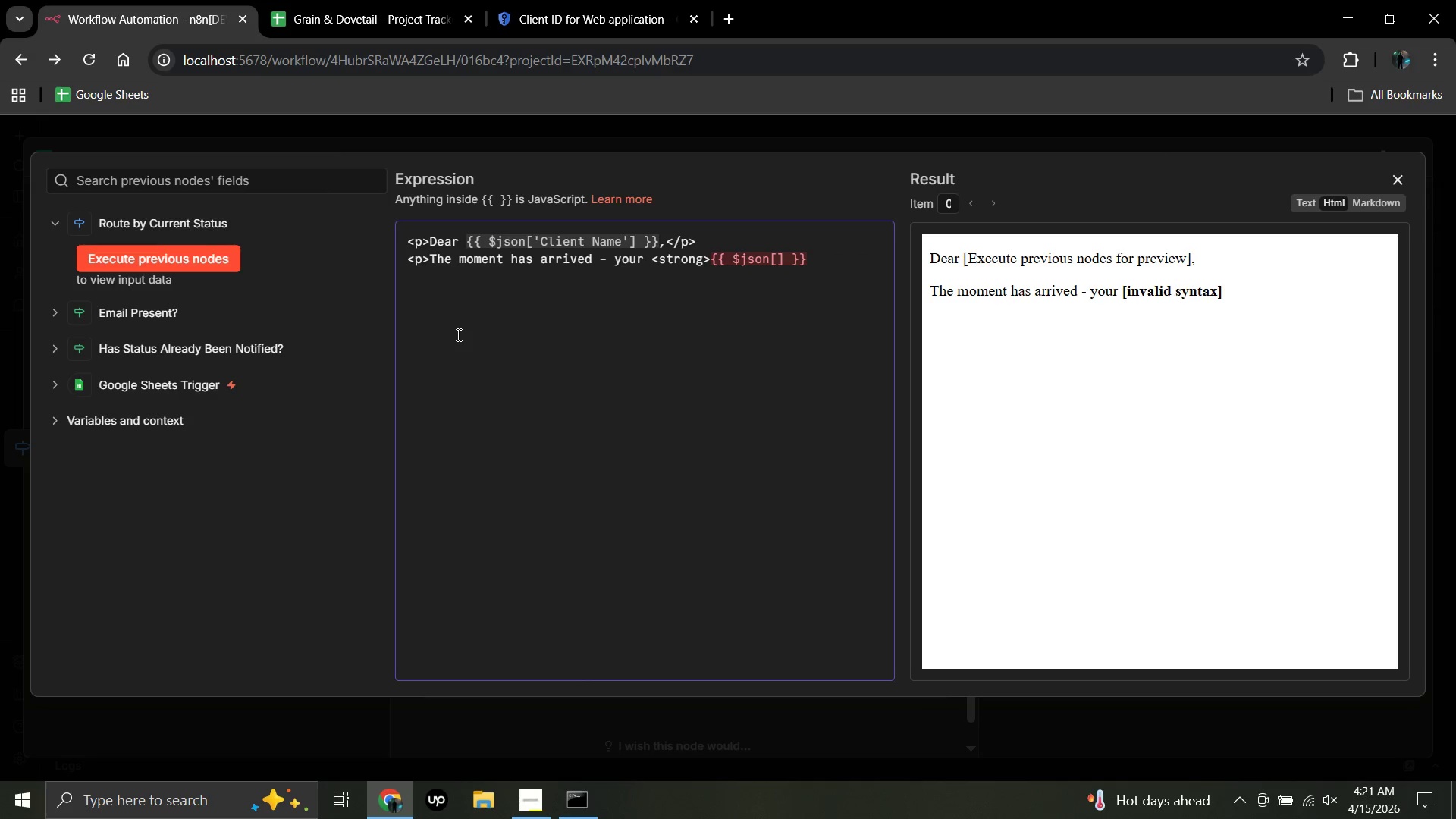 
key(Quote)
 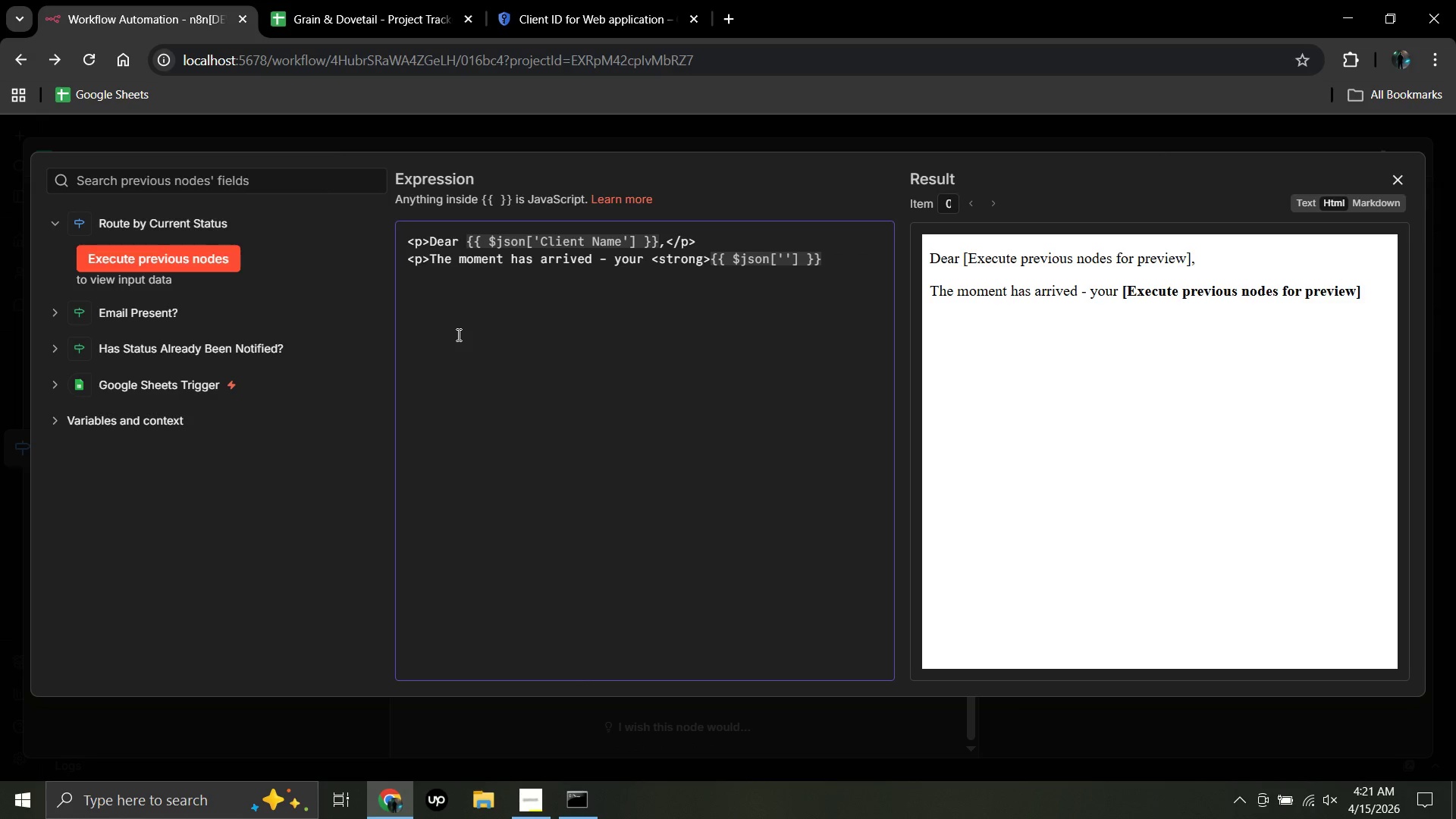 
type(Project Name)
 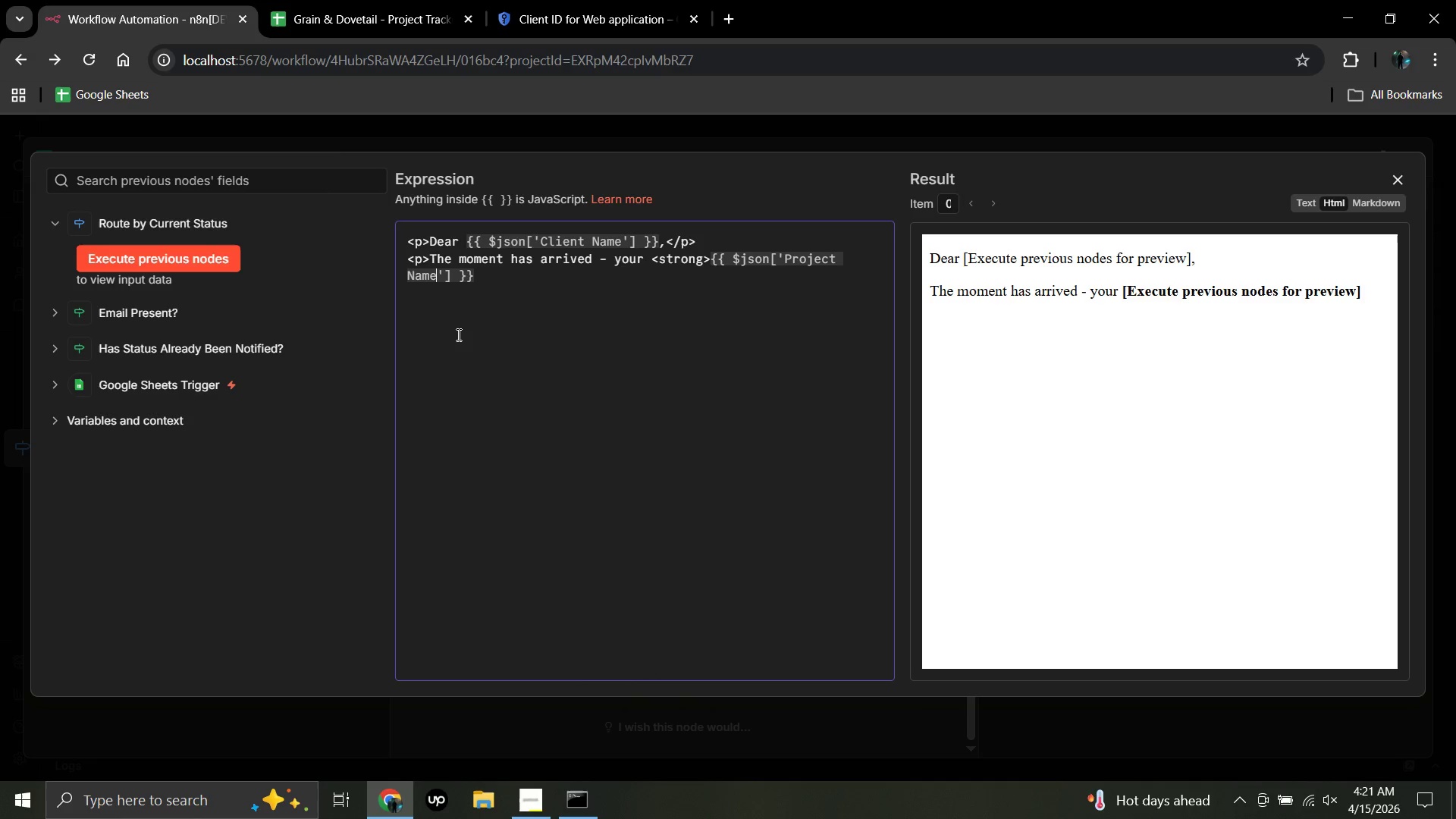 
wait(8.52)
 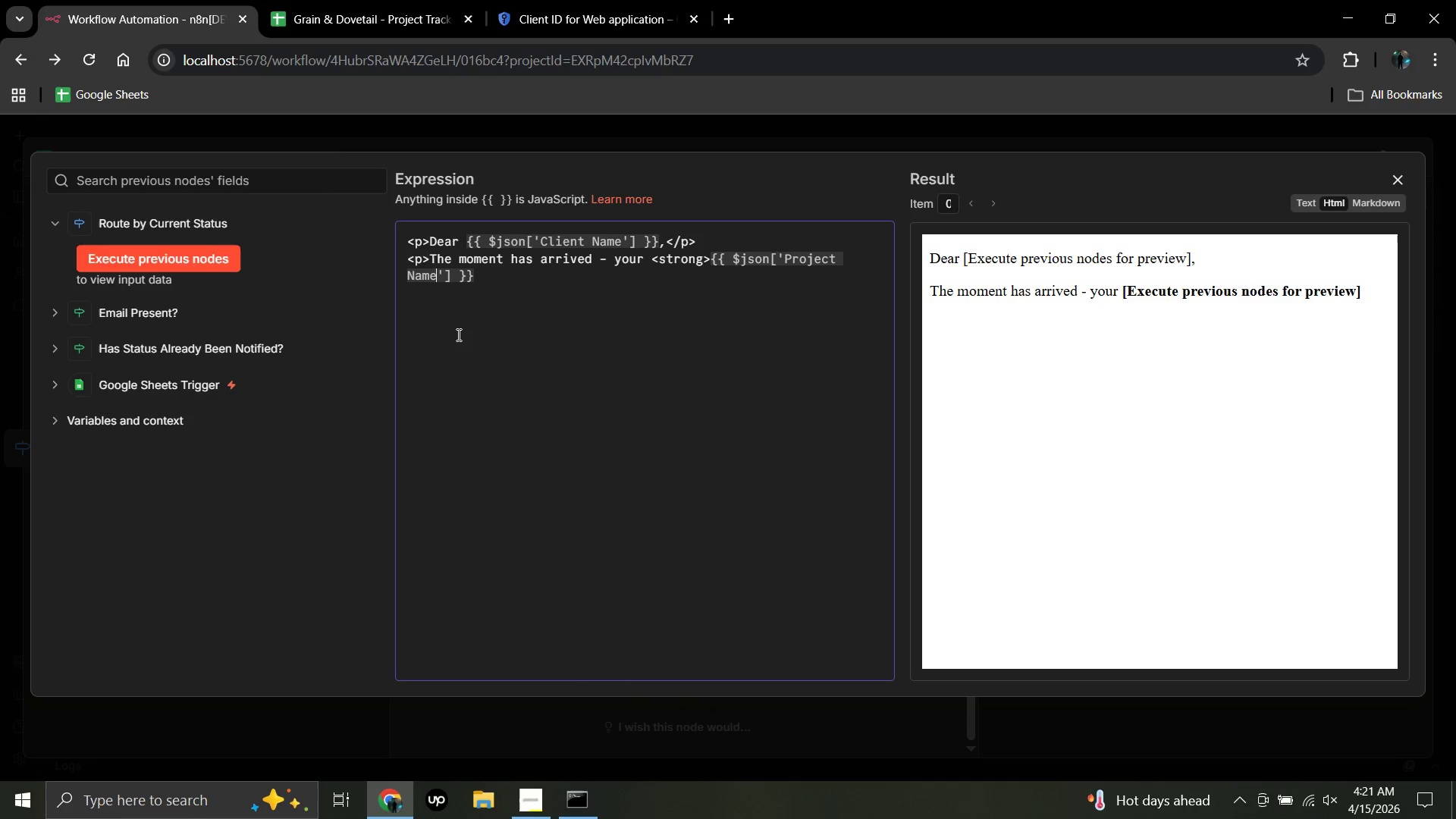 
left_click([478, 274])
 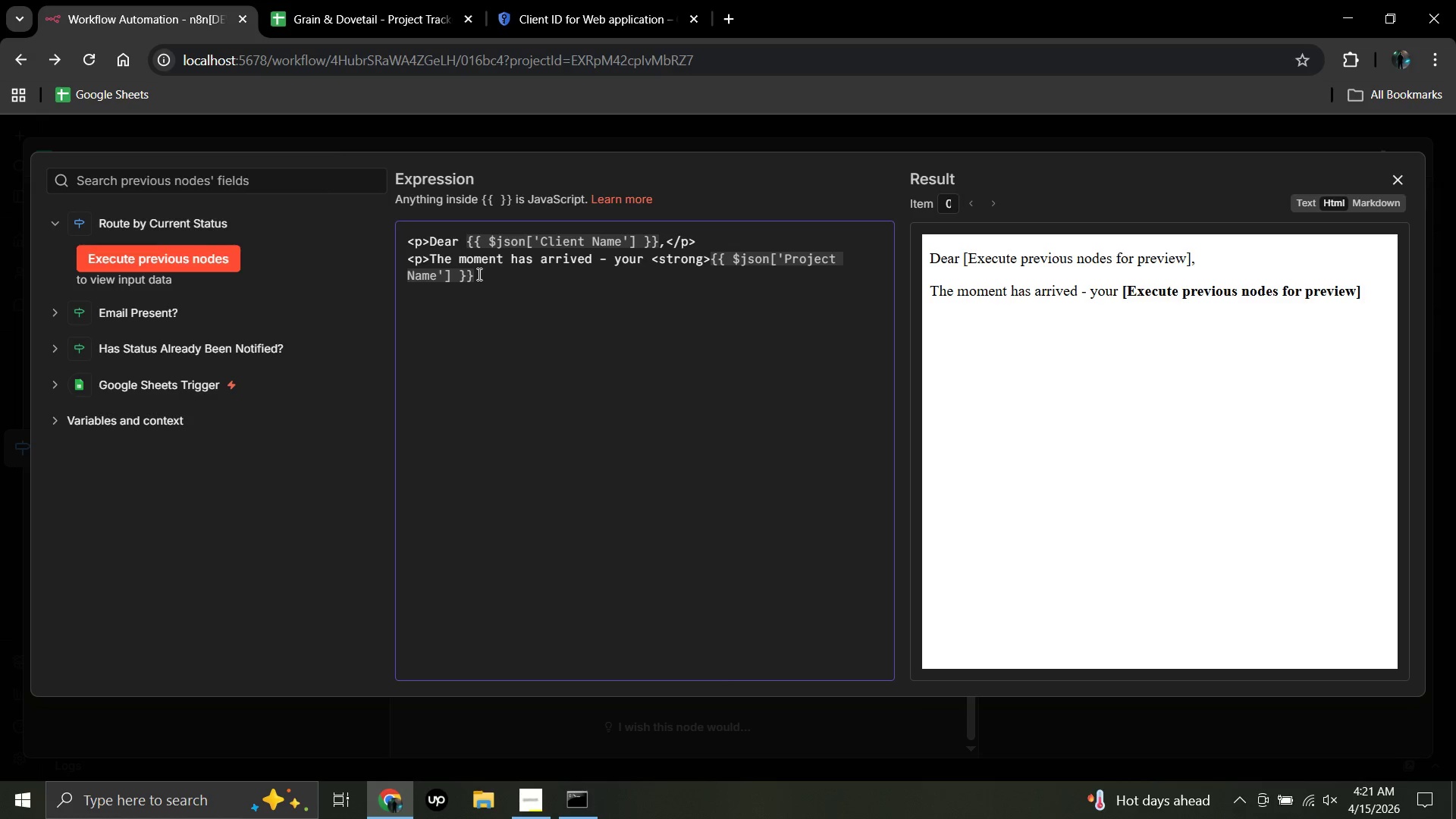 
type(</strong>is completeand ready for delivery )
key(Backspace)
type(.)
 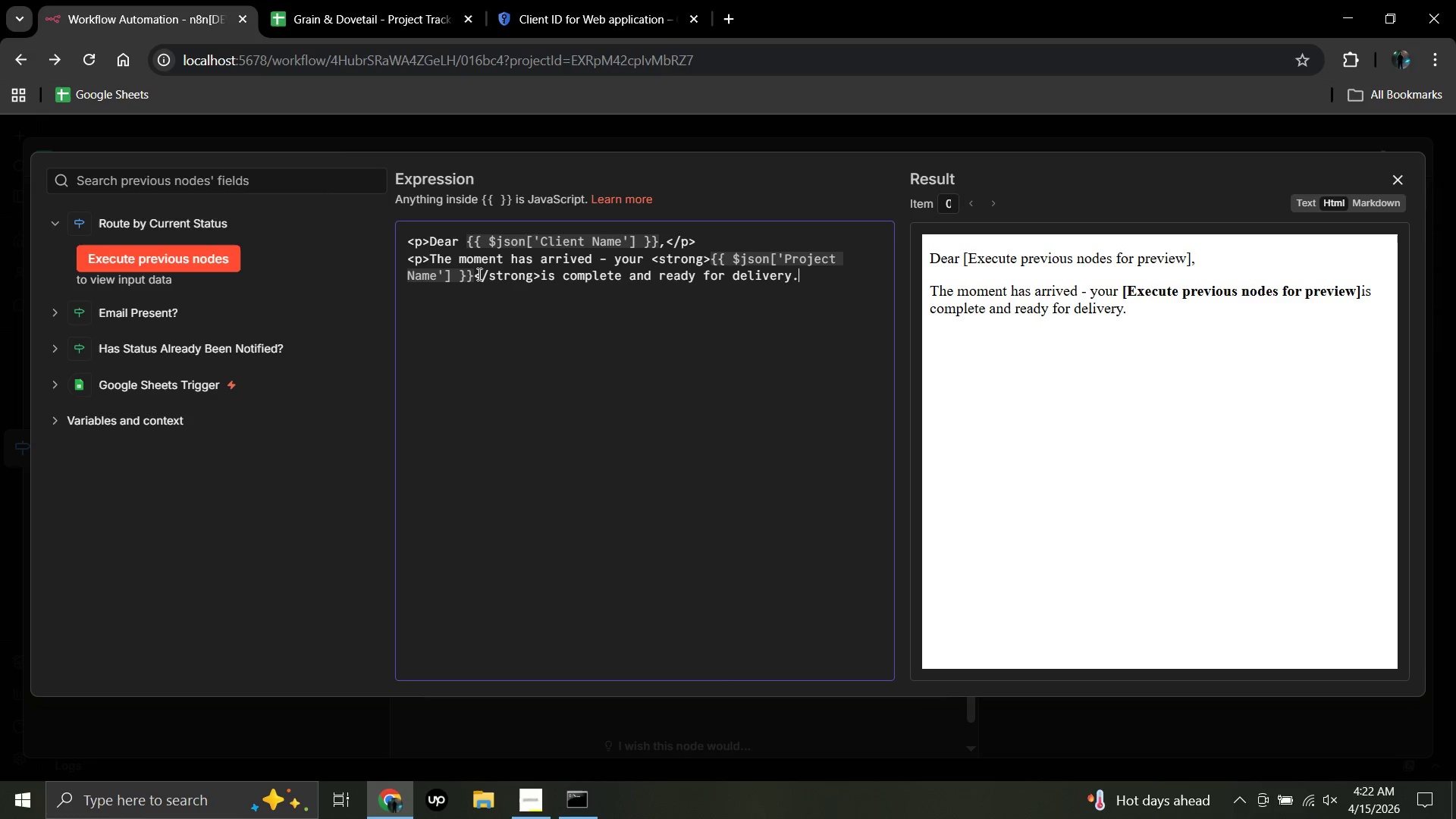 
key(Space)
 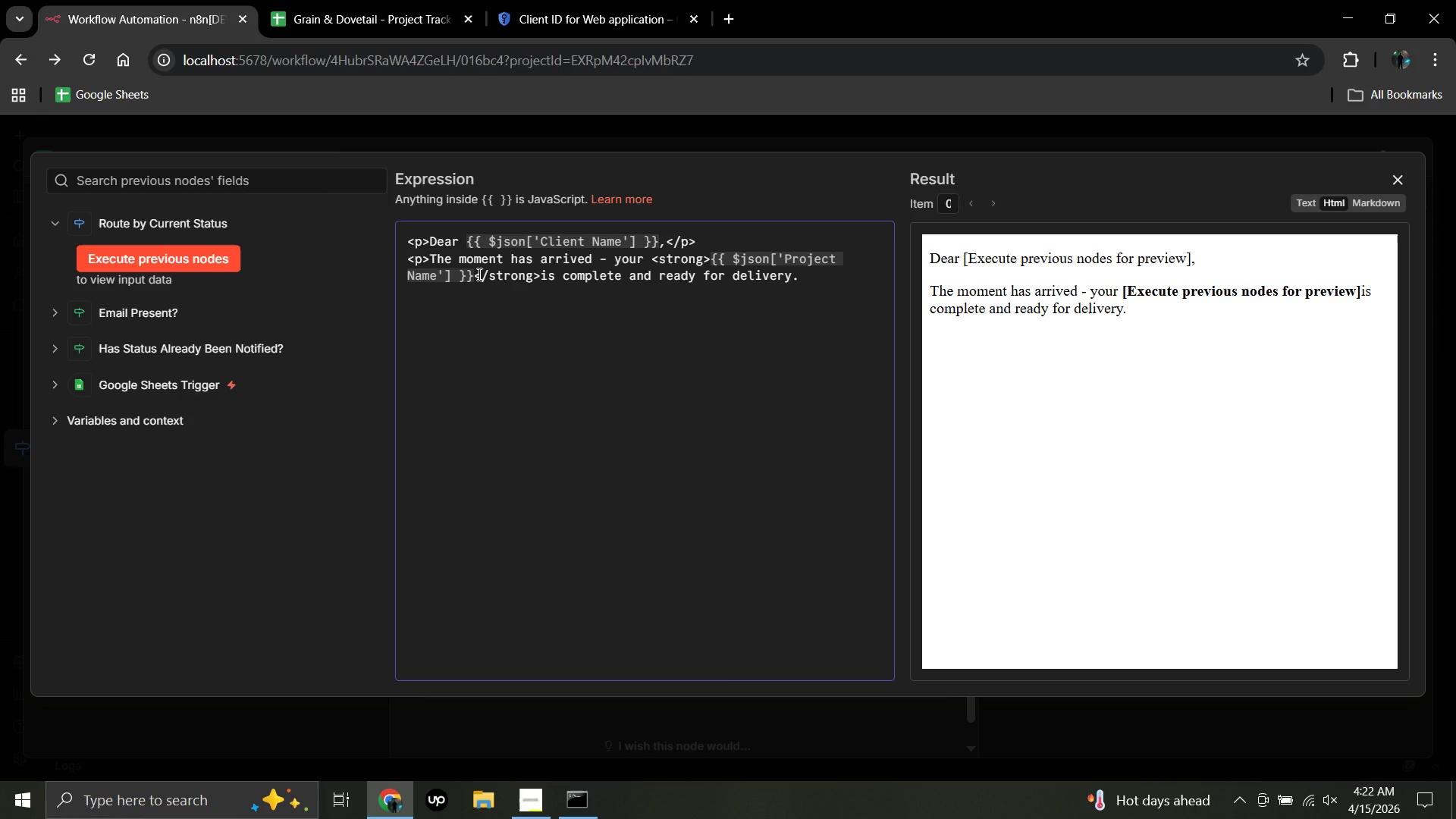 
type(Every joint has been insoected , every)
 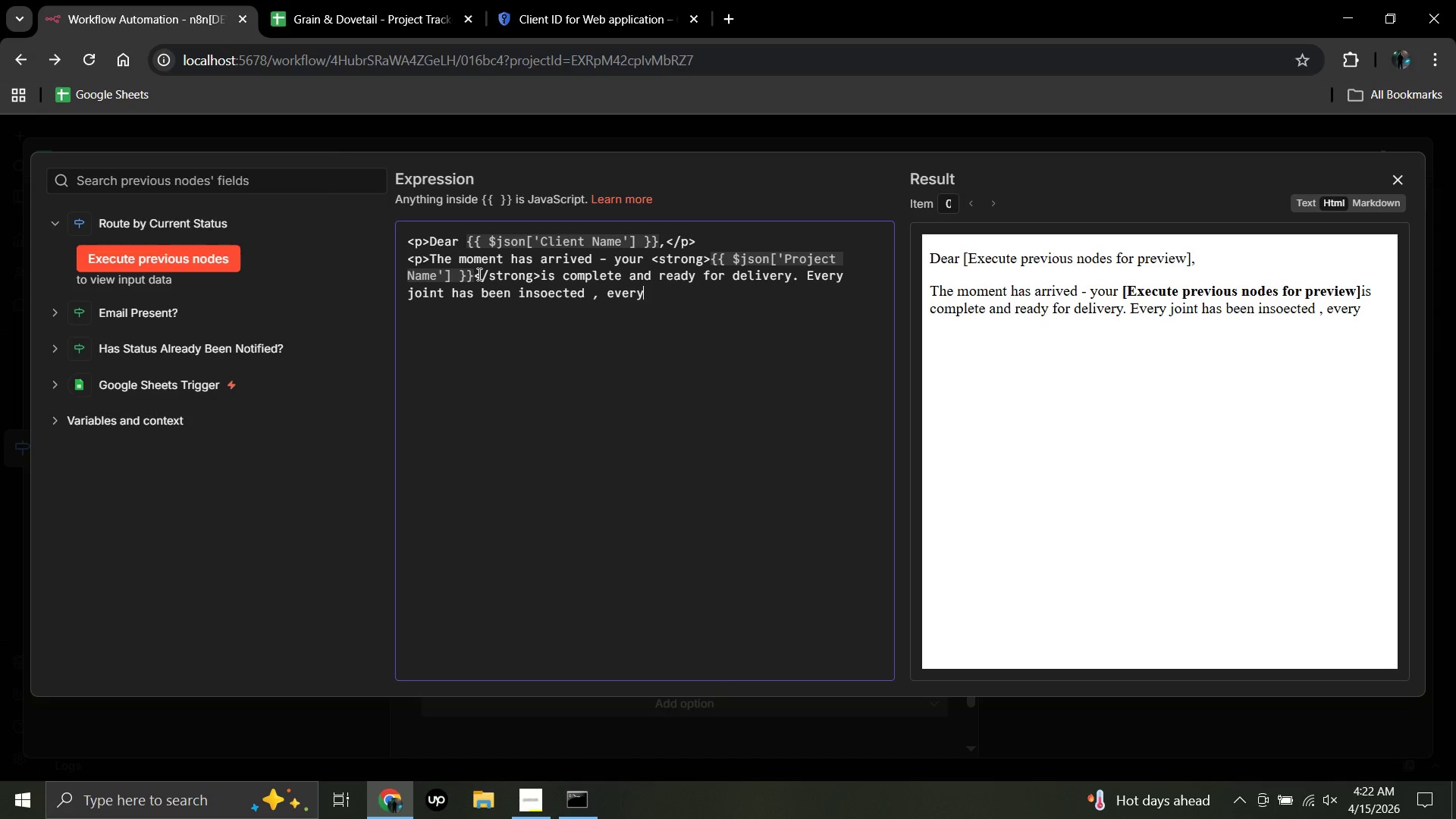 
wait(6.41)
 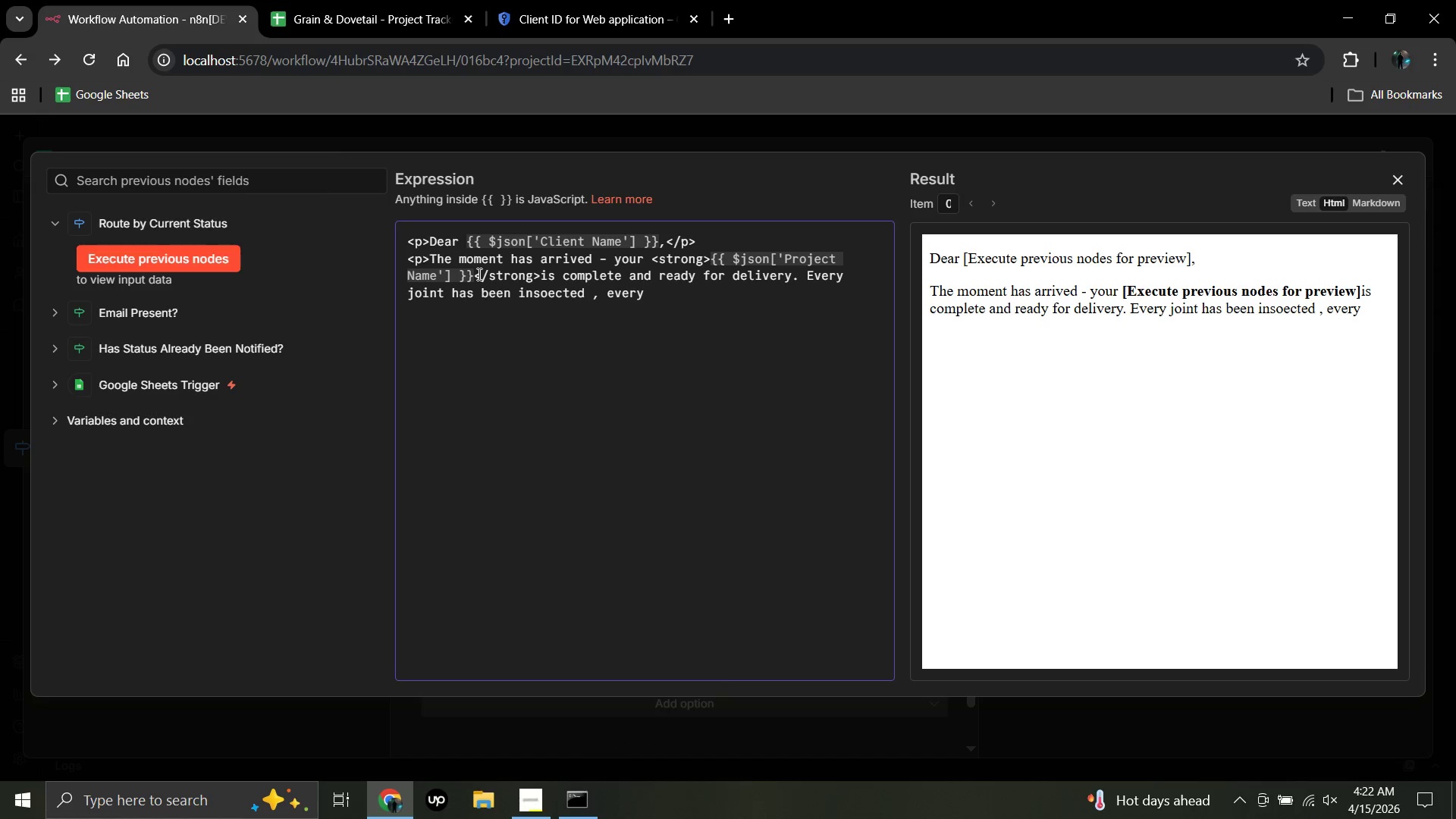 
type( surfs)
key(Backspace)
type(ace )
 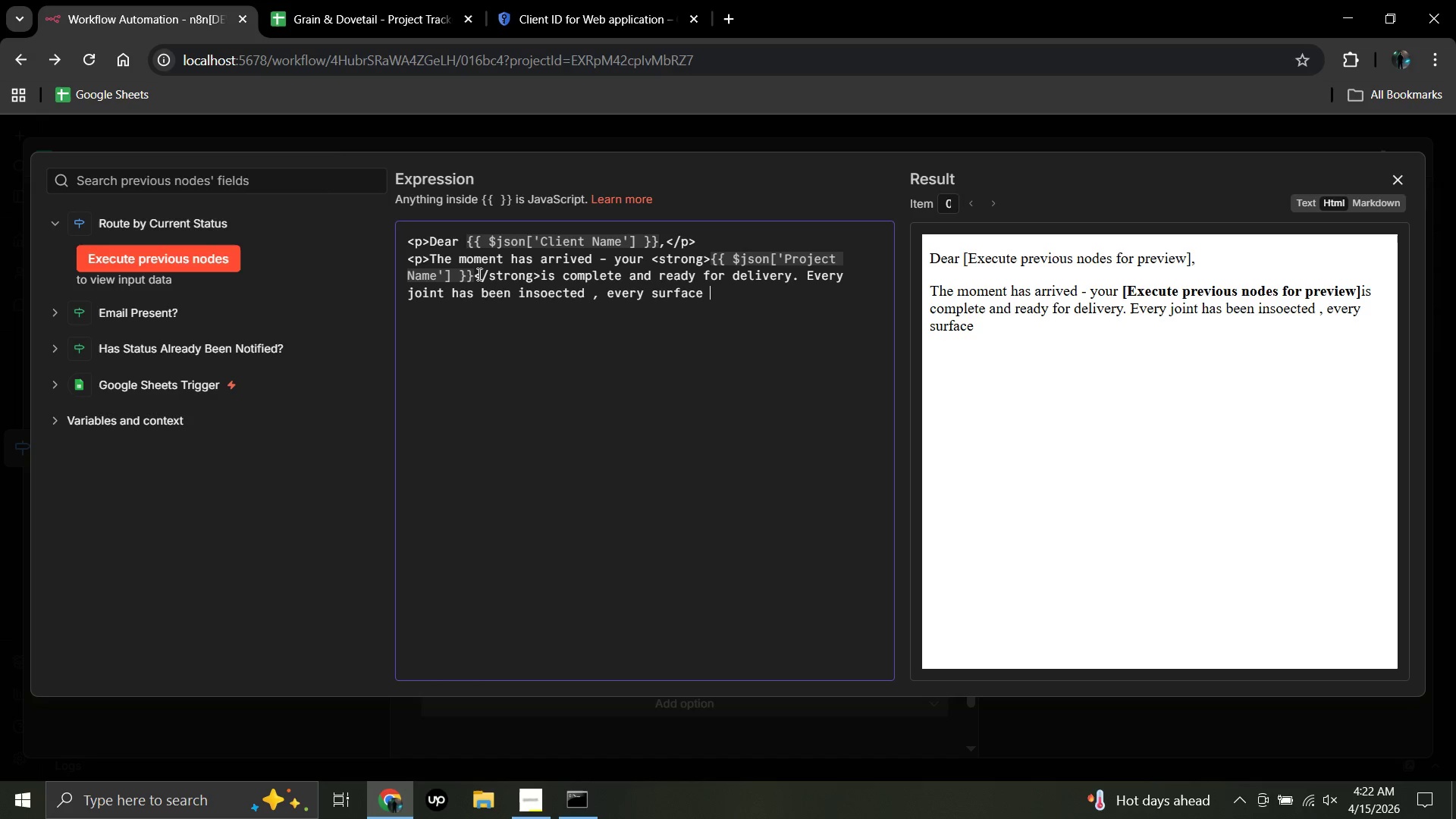 
type(perfected.</p>)
 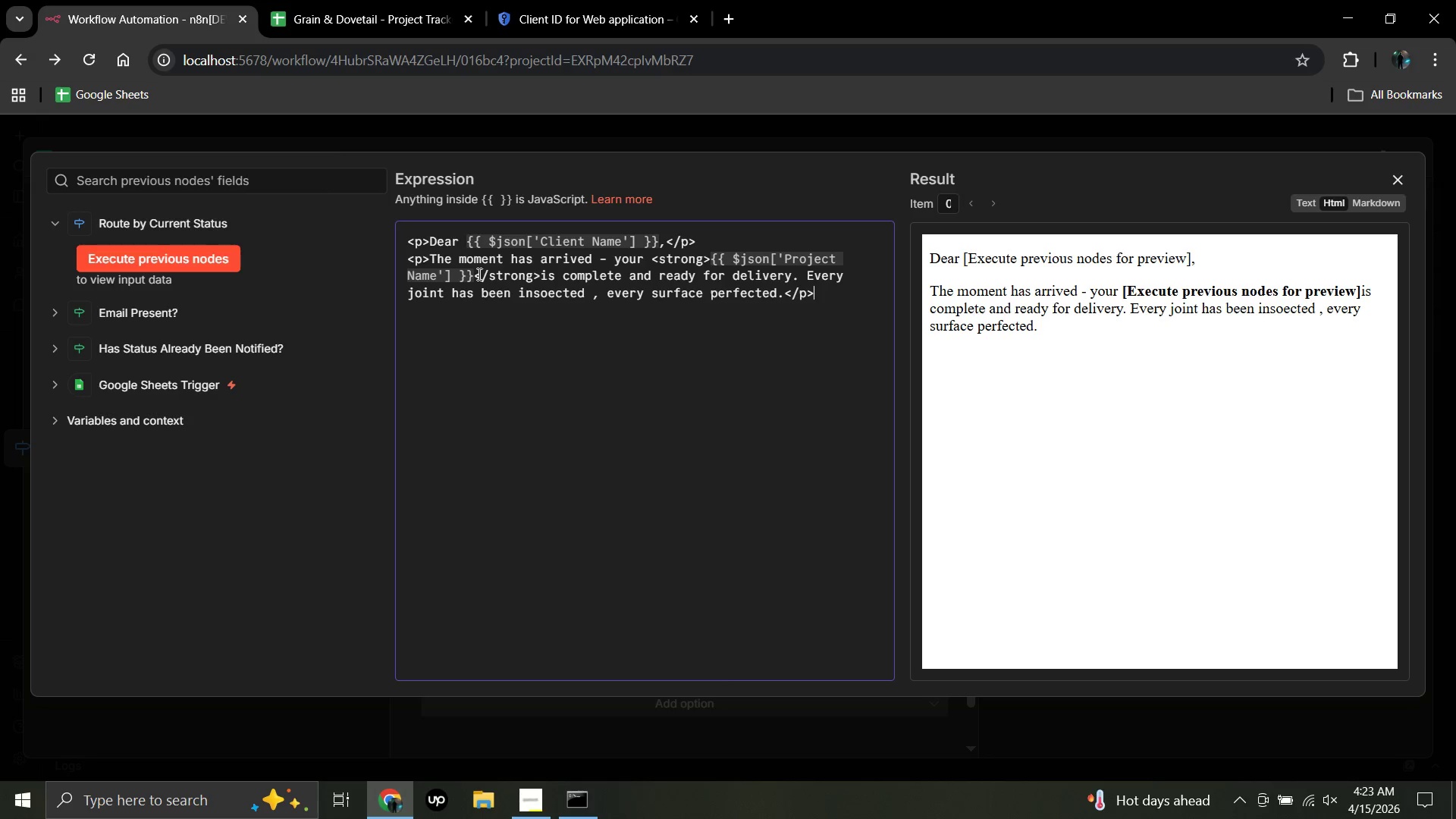 
key(Enter)
 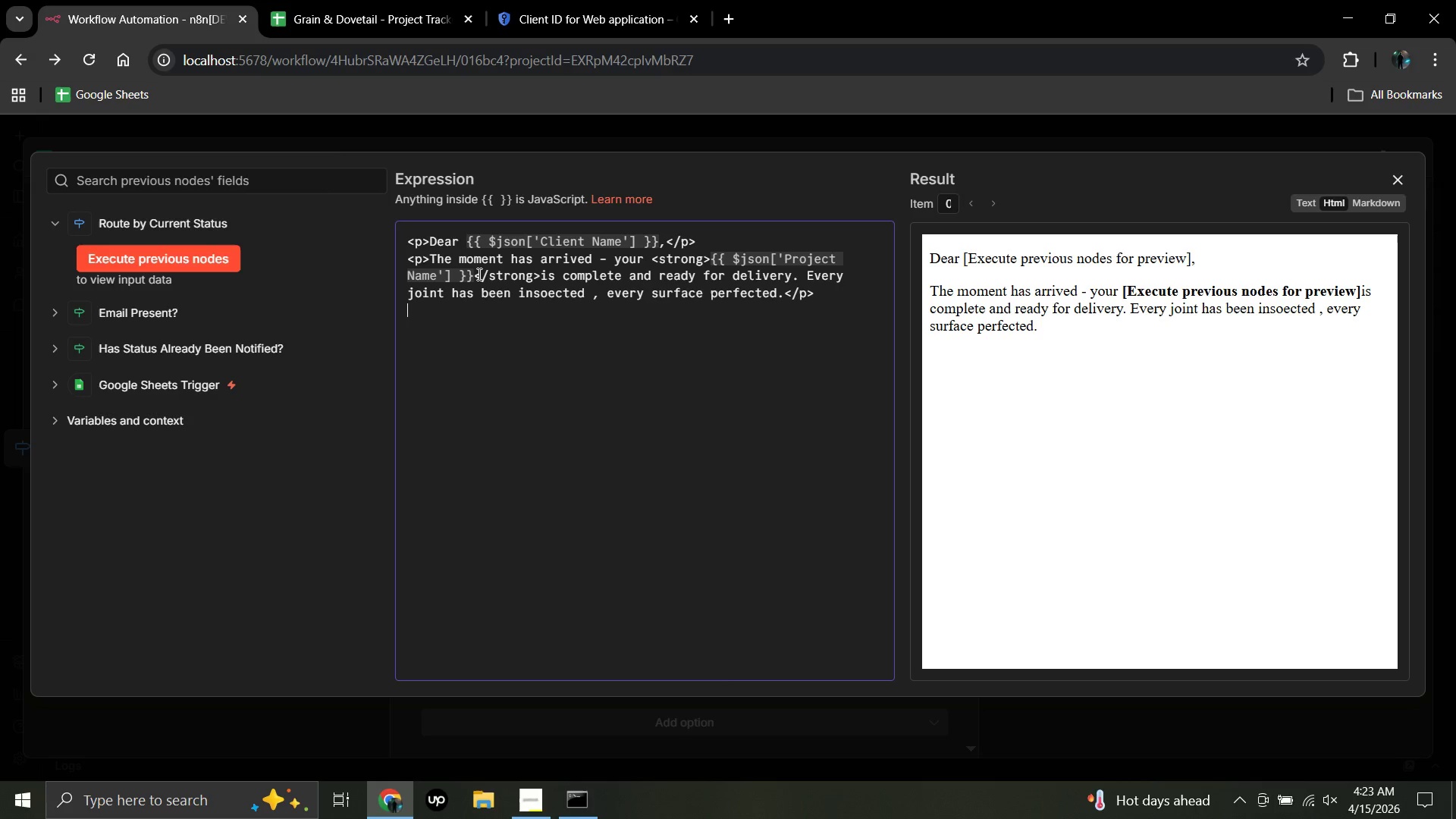 
wait(8.75)
 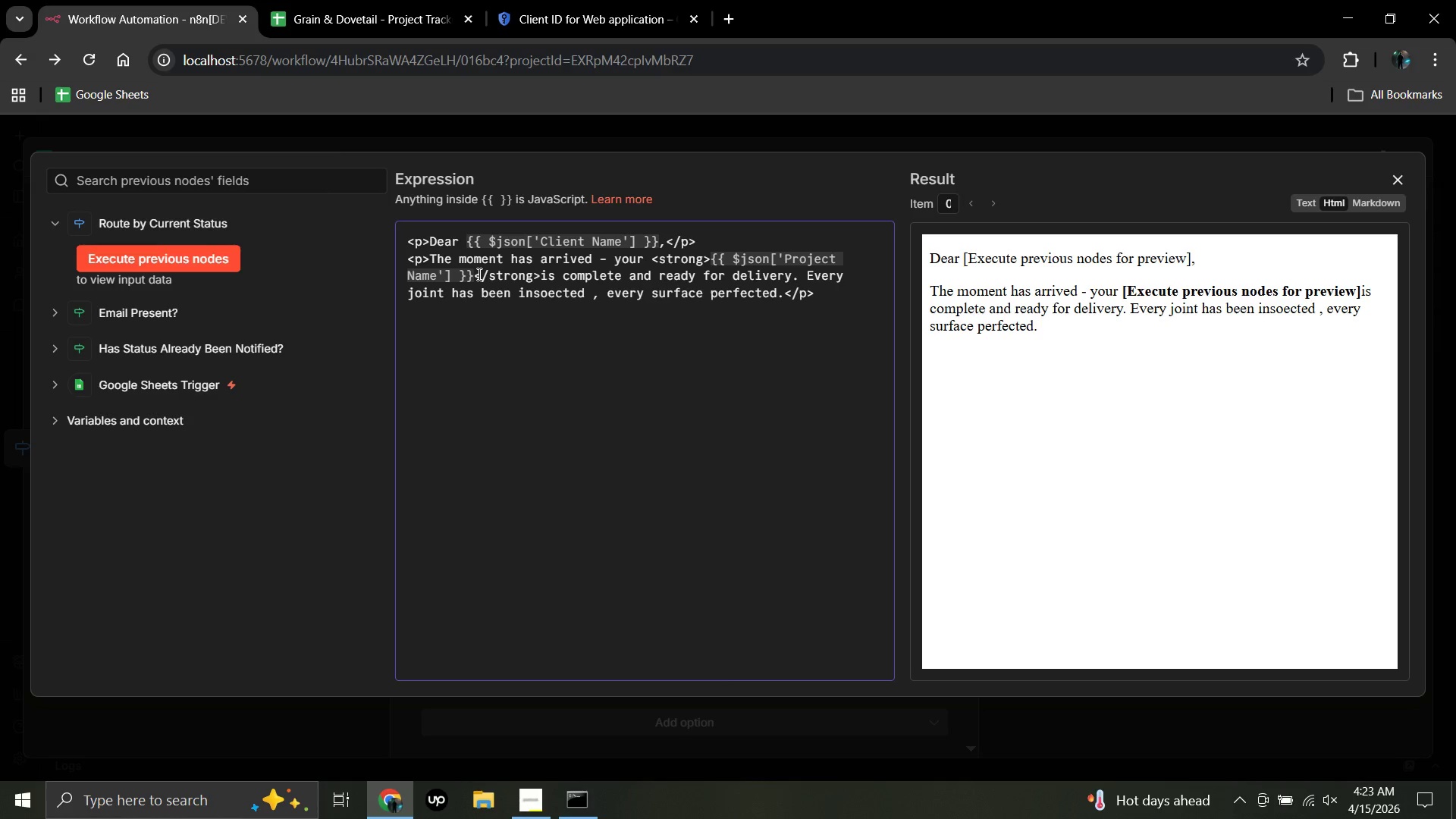 
type(<p>Our)
 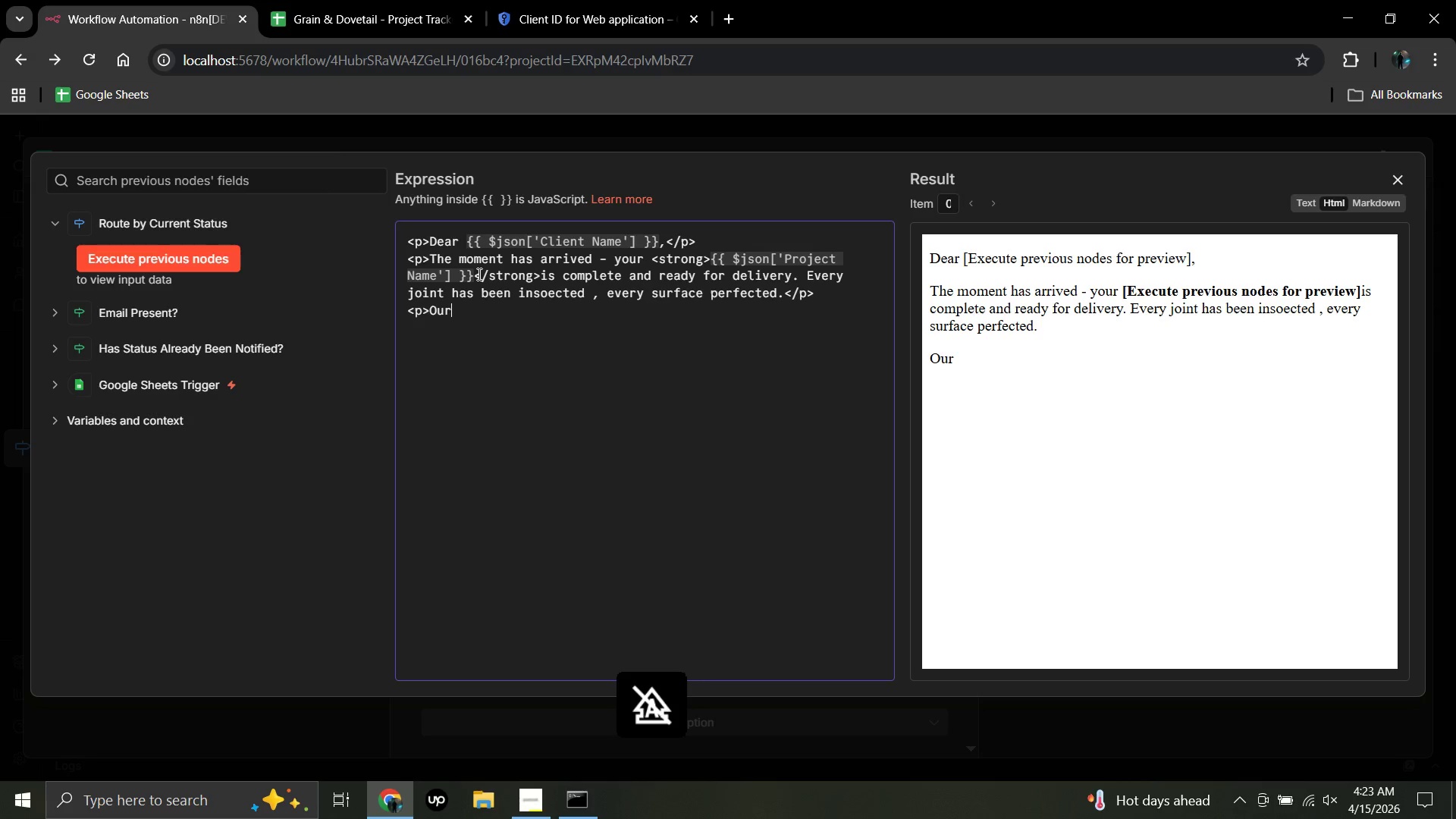 
hold_key(key=Space, duration=0.33)
 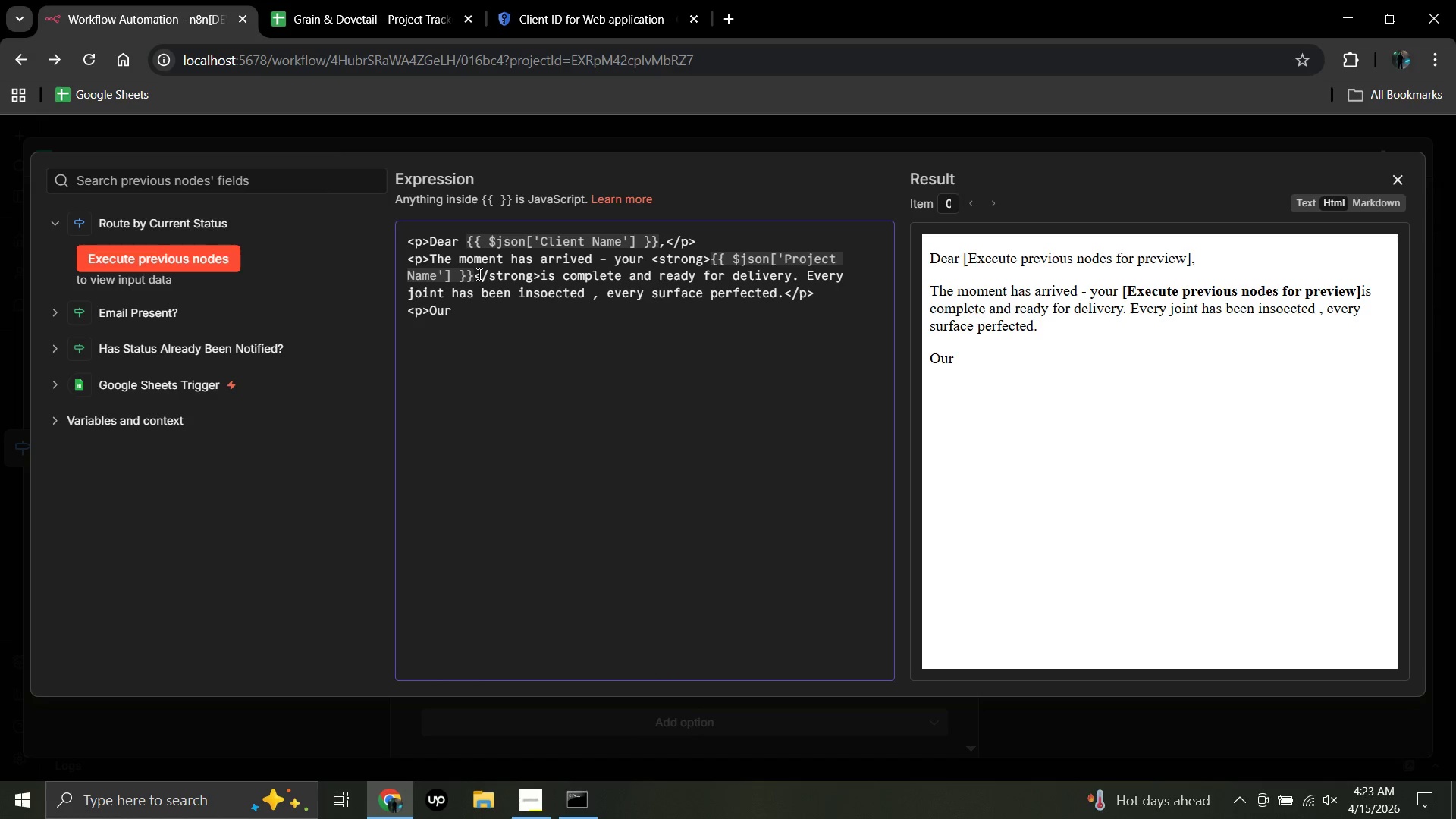 
type(tean)
key(Backspace)
type(m will be in touch shortly to arrange delivery.</p>)
 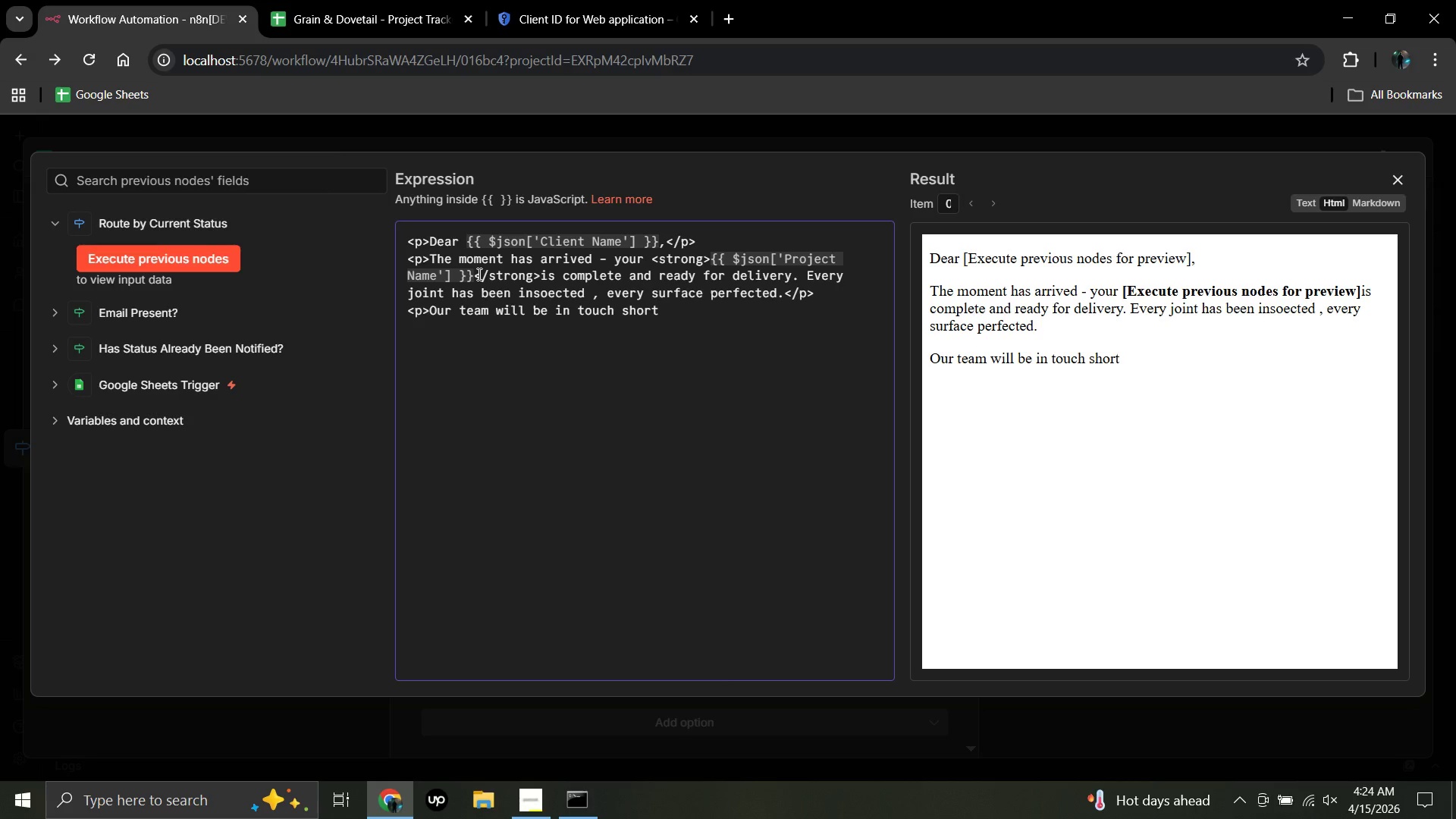 
wait(10.11)
 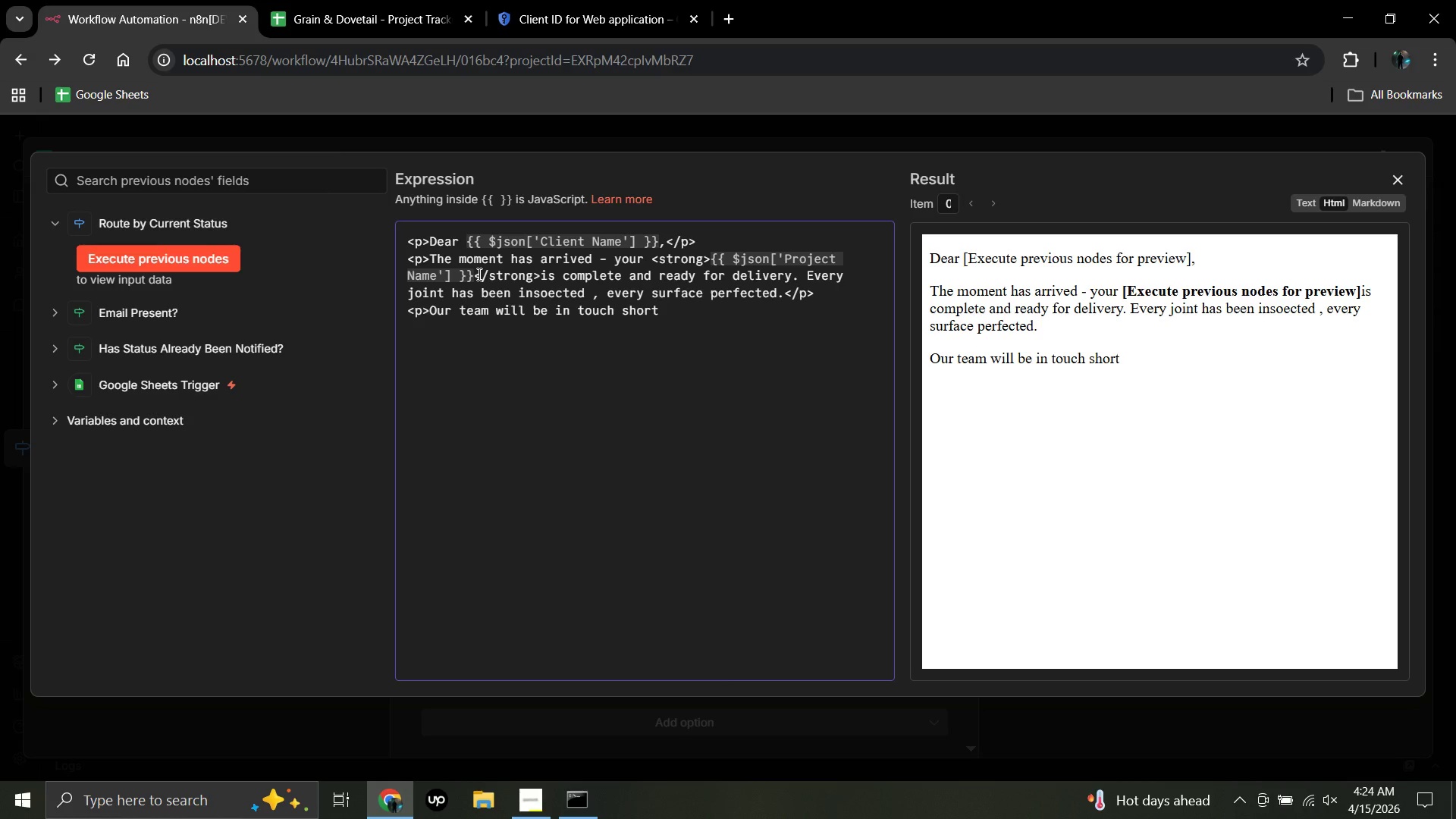 
key(I)
 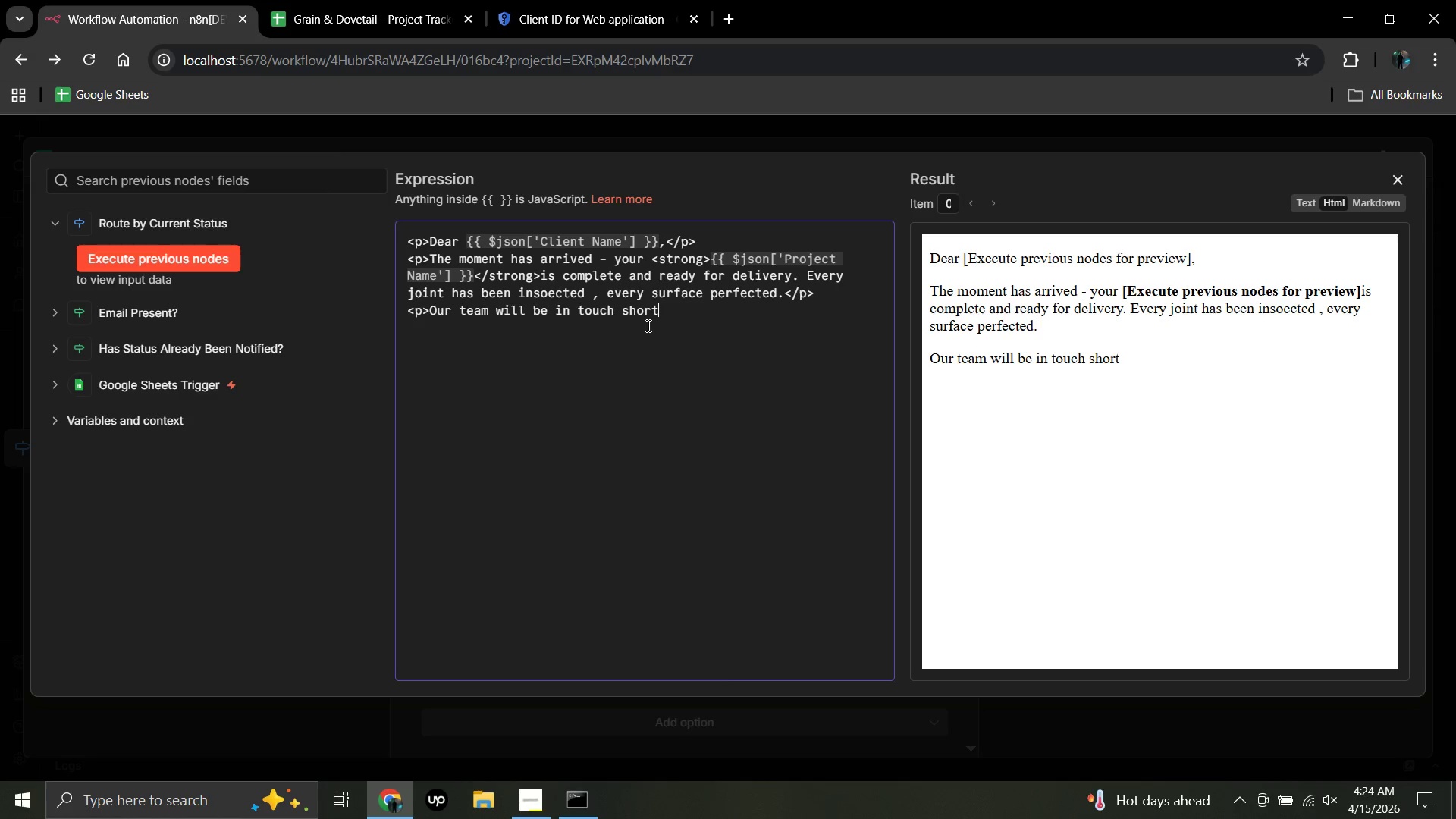 
left_click([666, 315])
 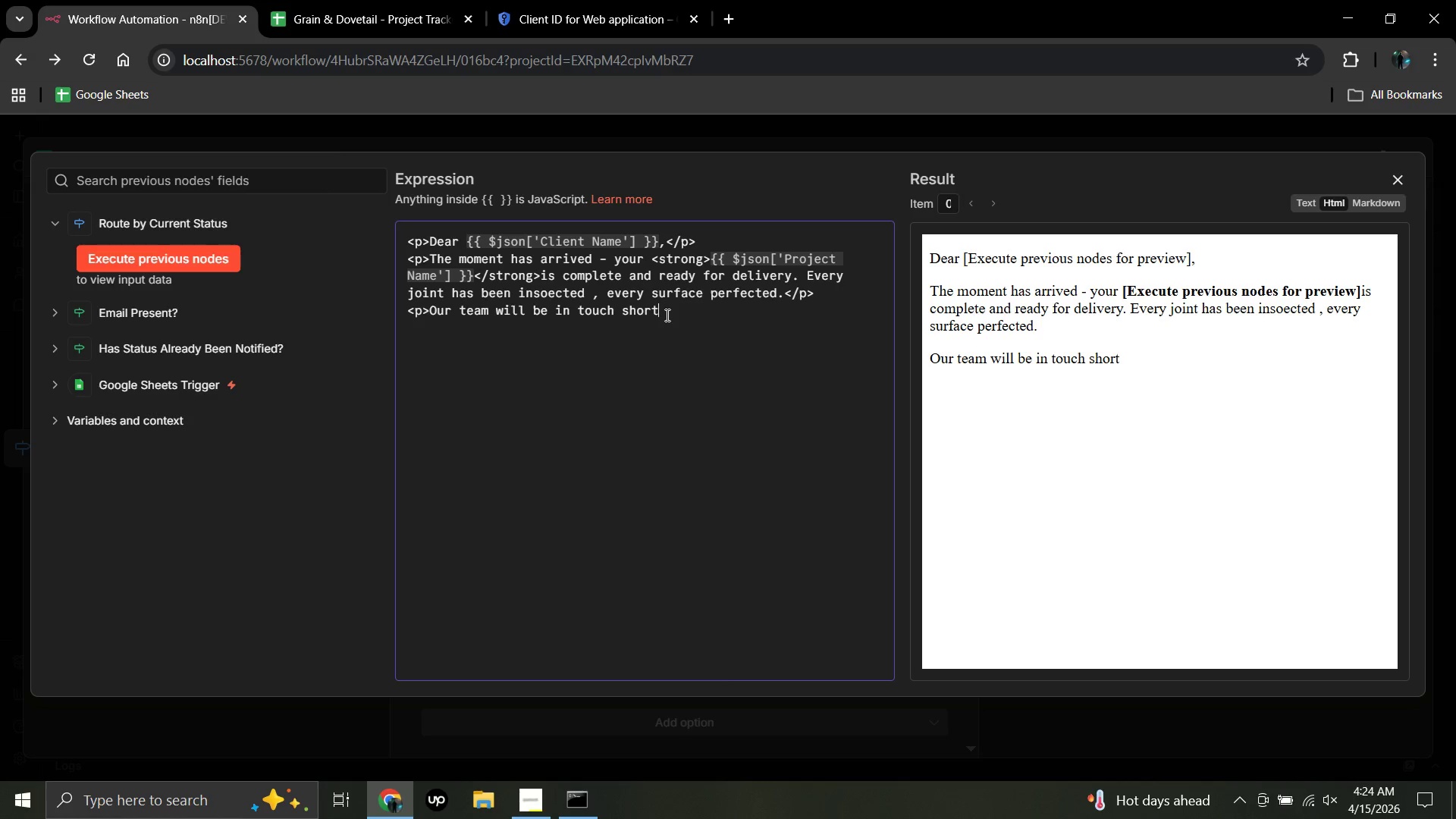 
type(lll)
 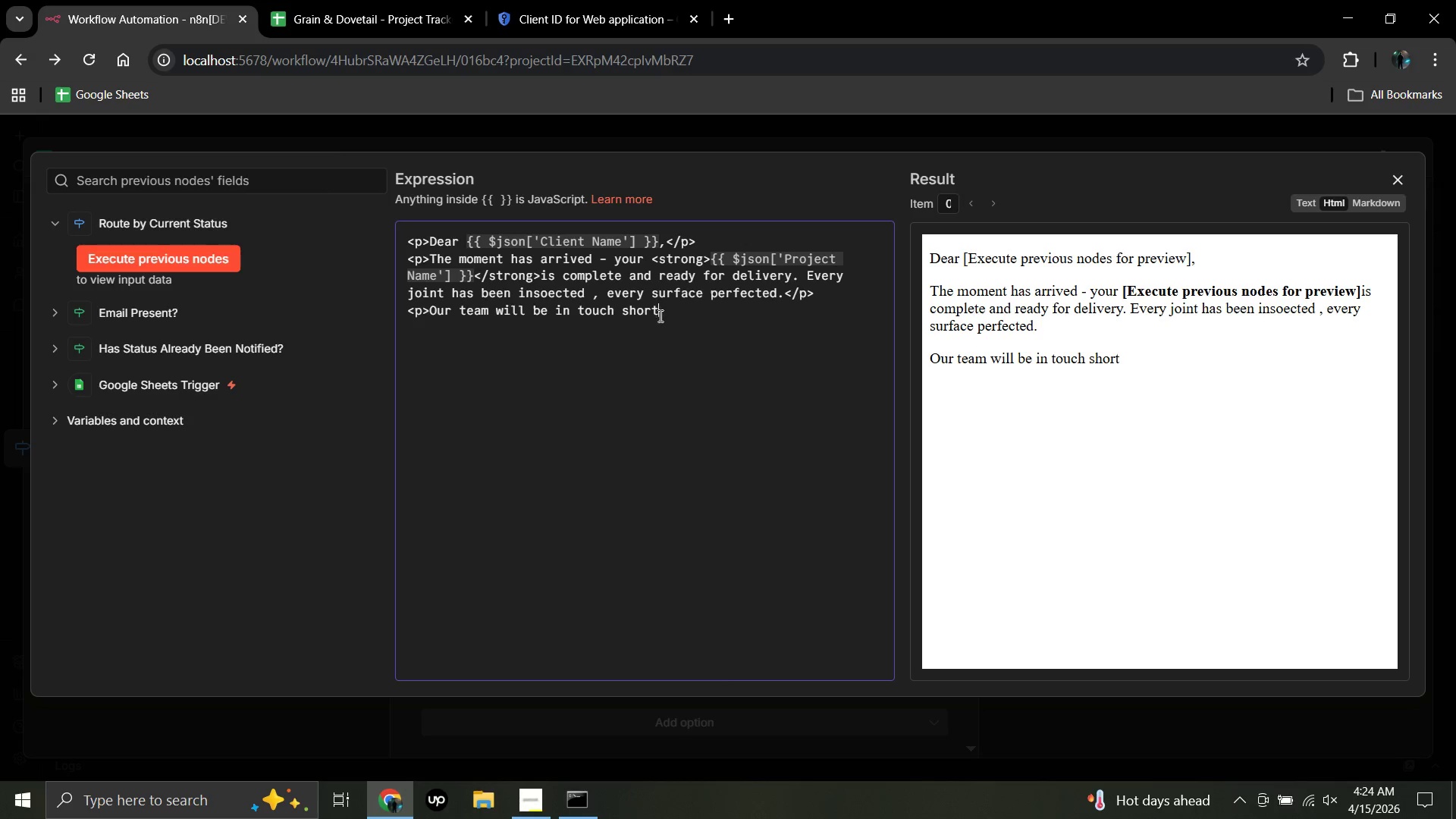 
left_click([610, 453])
 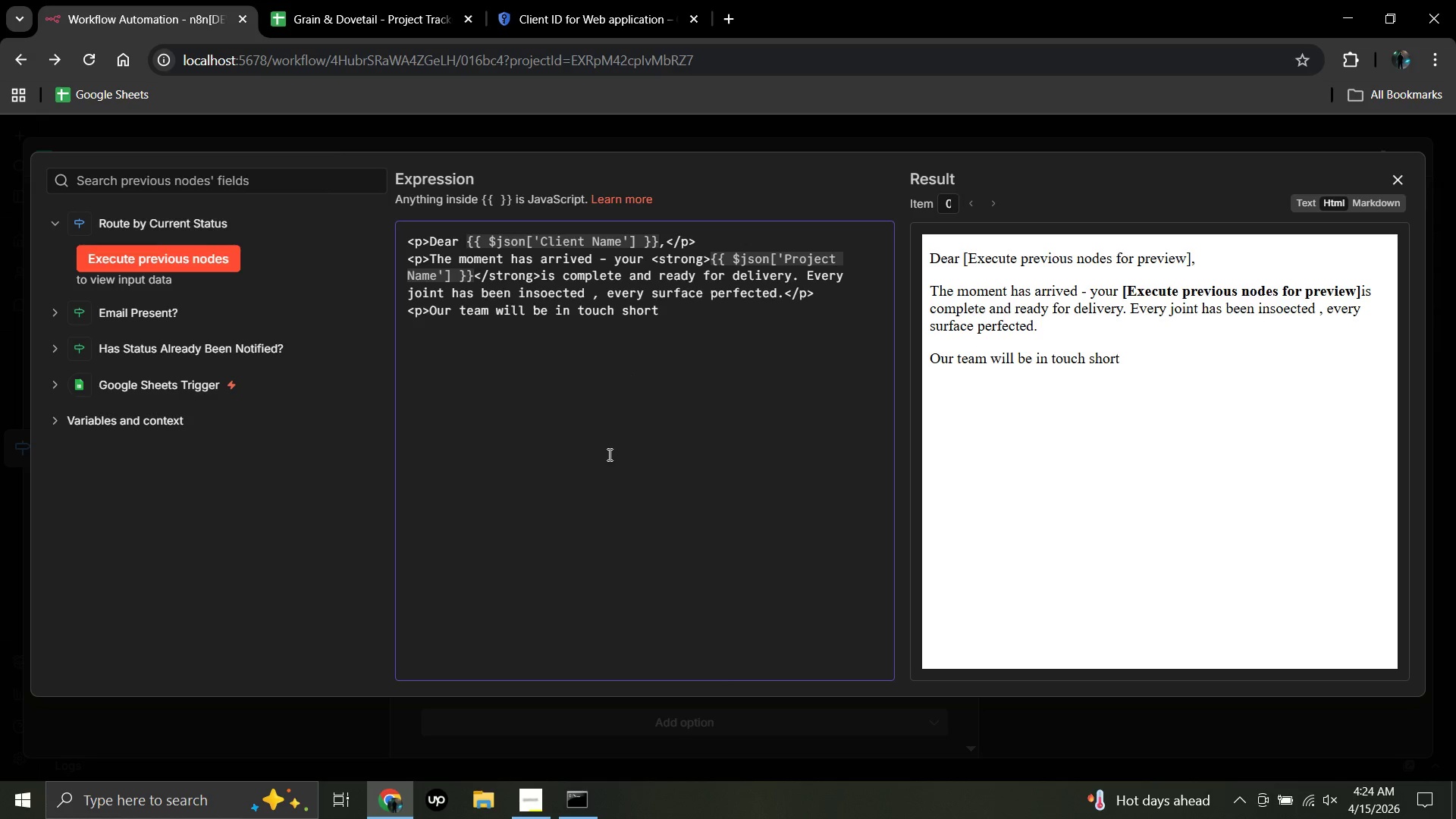 
left_click_drag(start_coordinate=[608, 454], to_coordinate=[610, 460])
 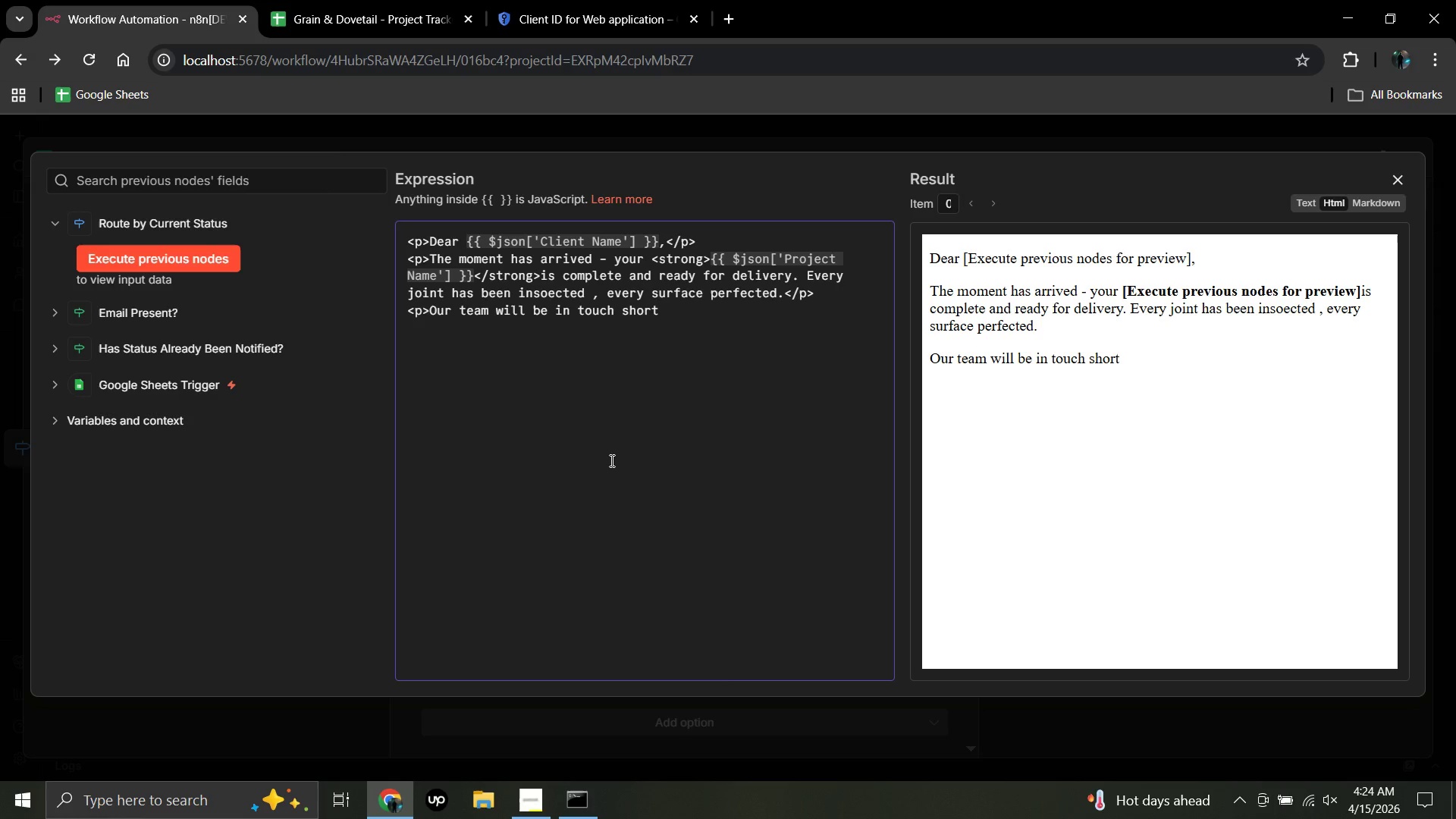 
key(ArrowLeft)
 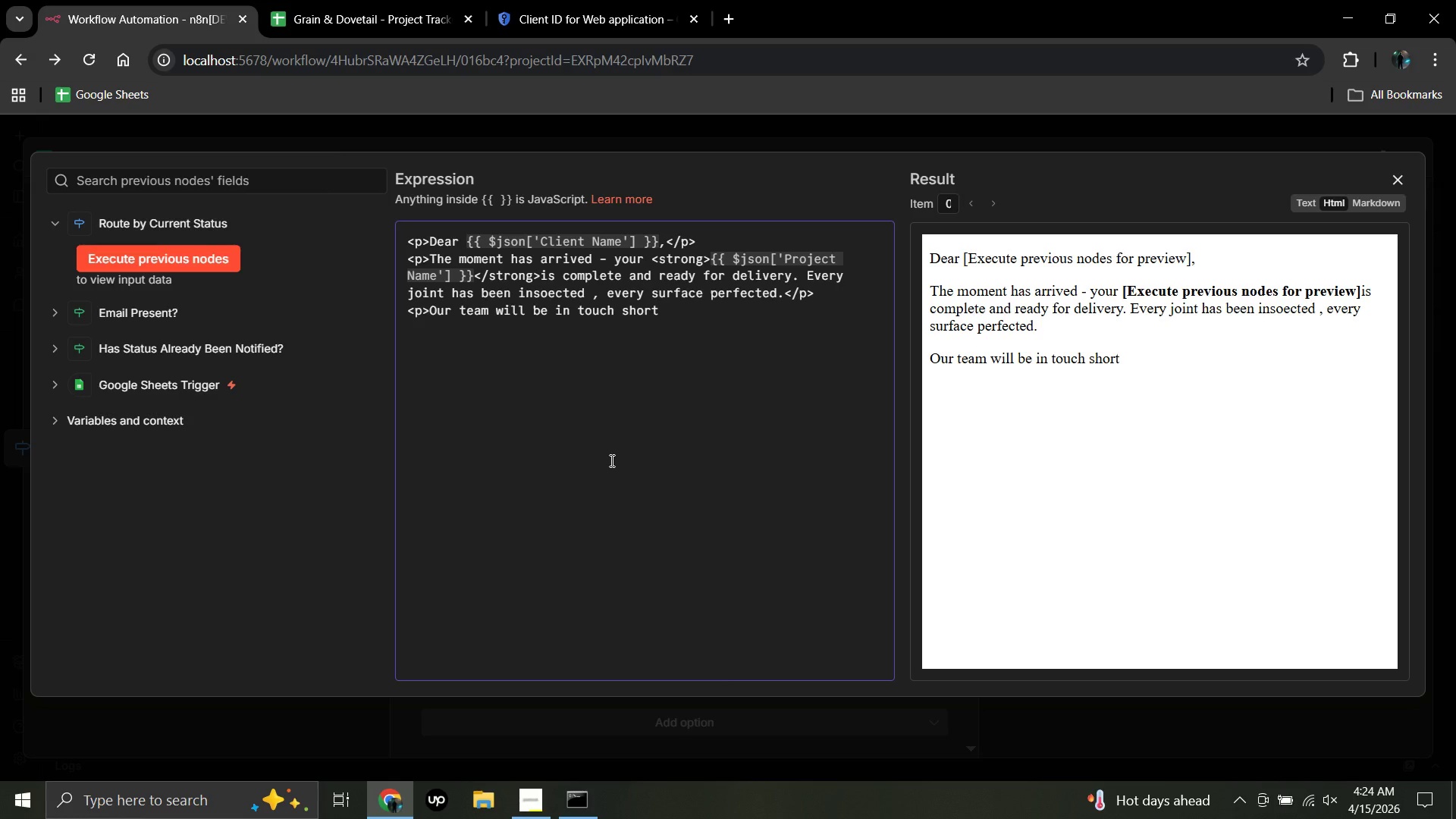 
key(ArrowRight)
 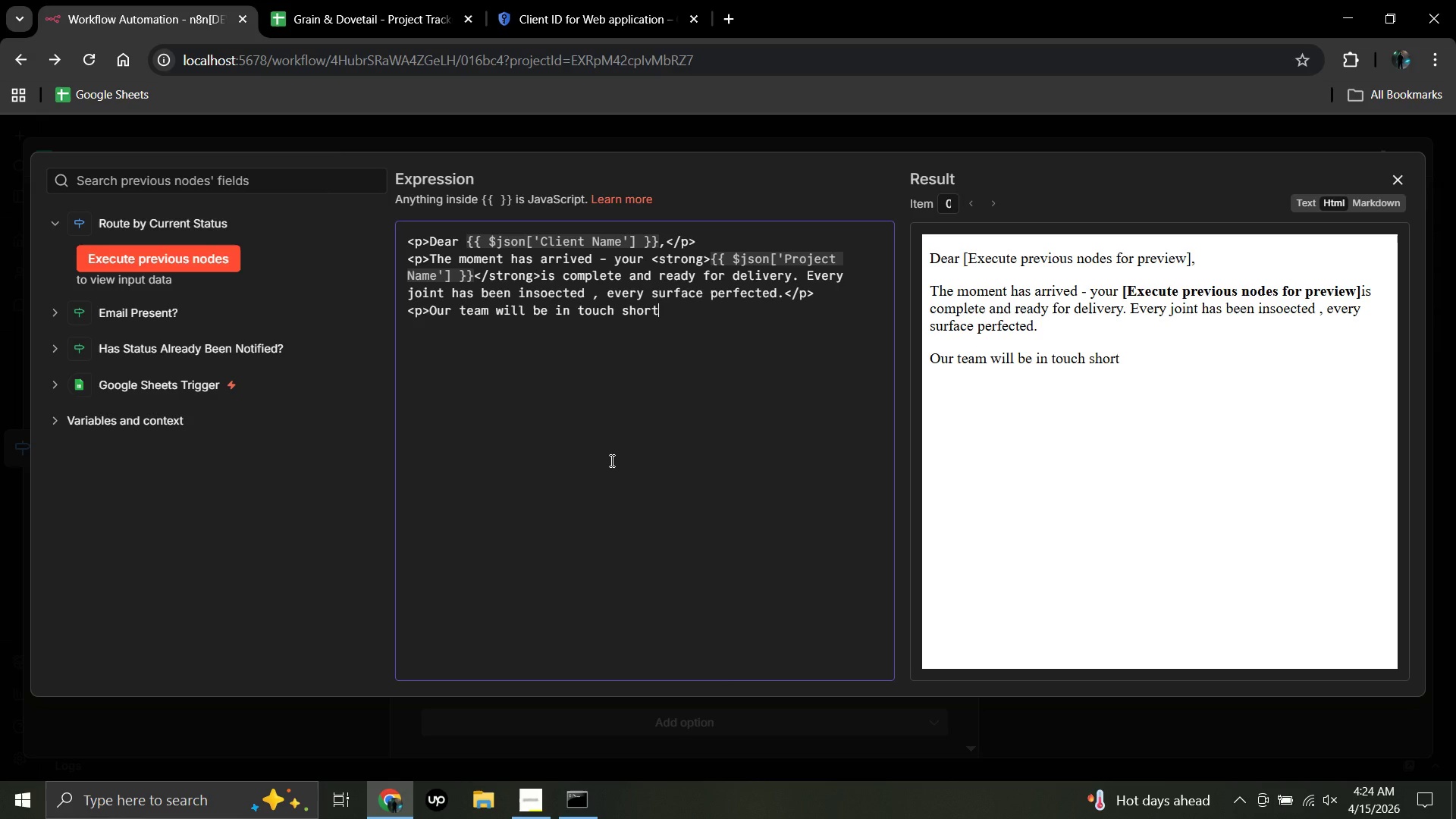 
type(ly )
 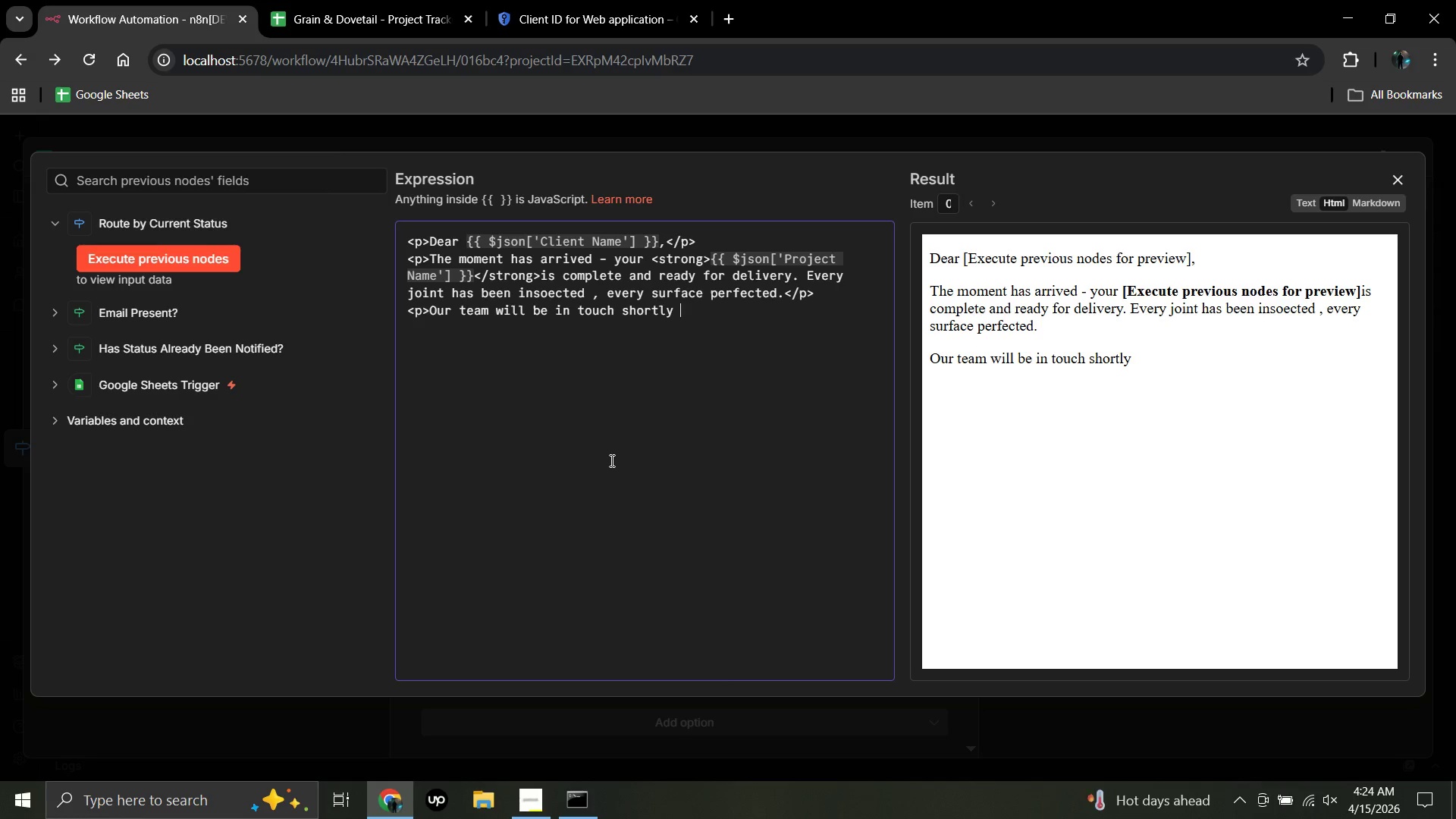 
wait(8.19)
 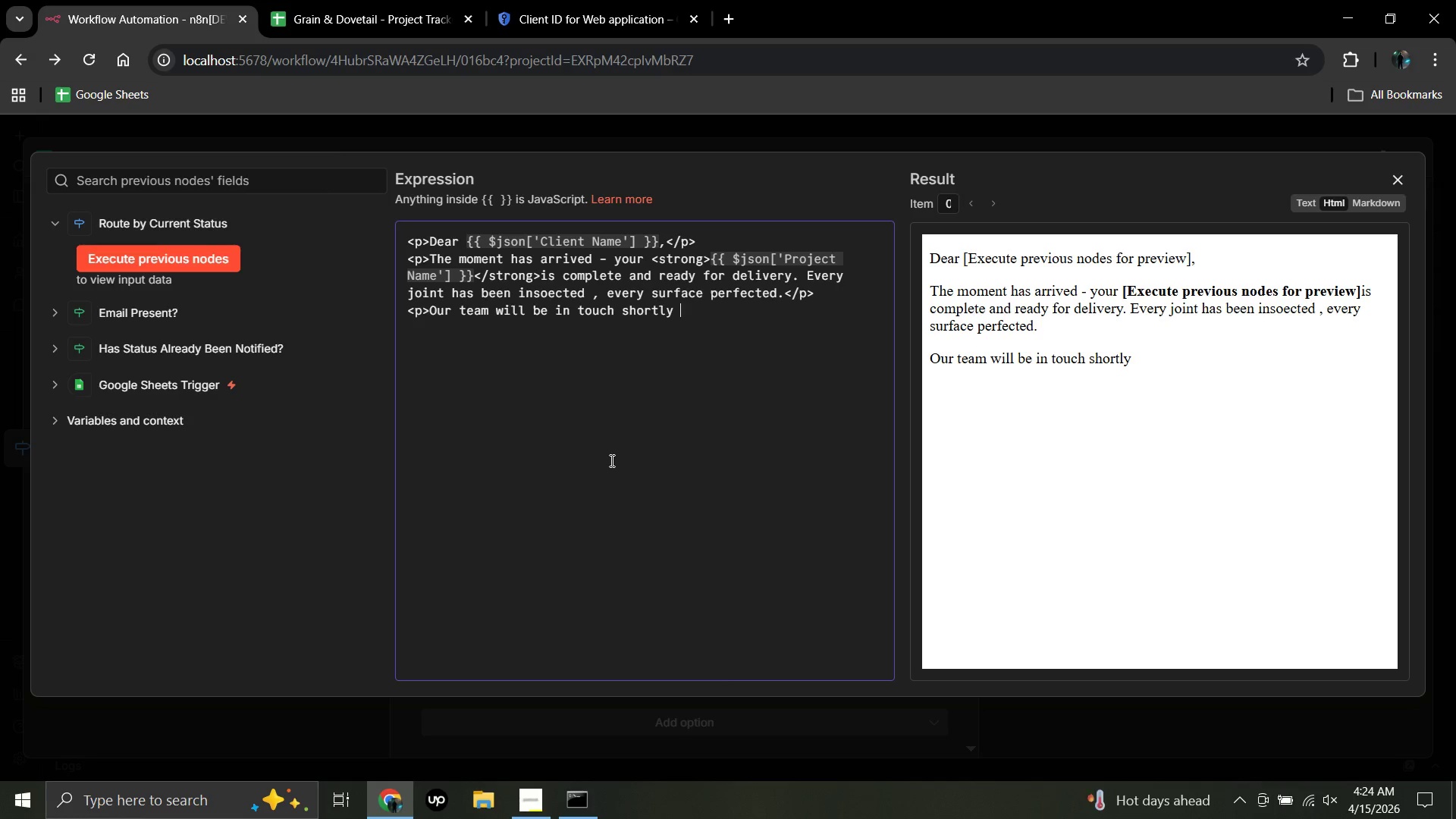 
type(to arrange delivery.)
 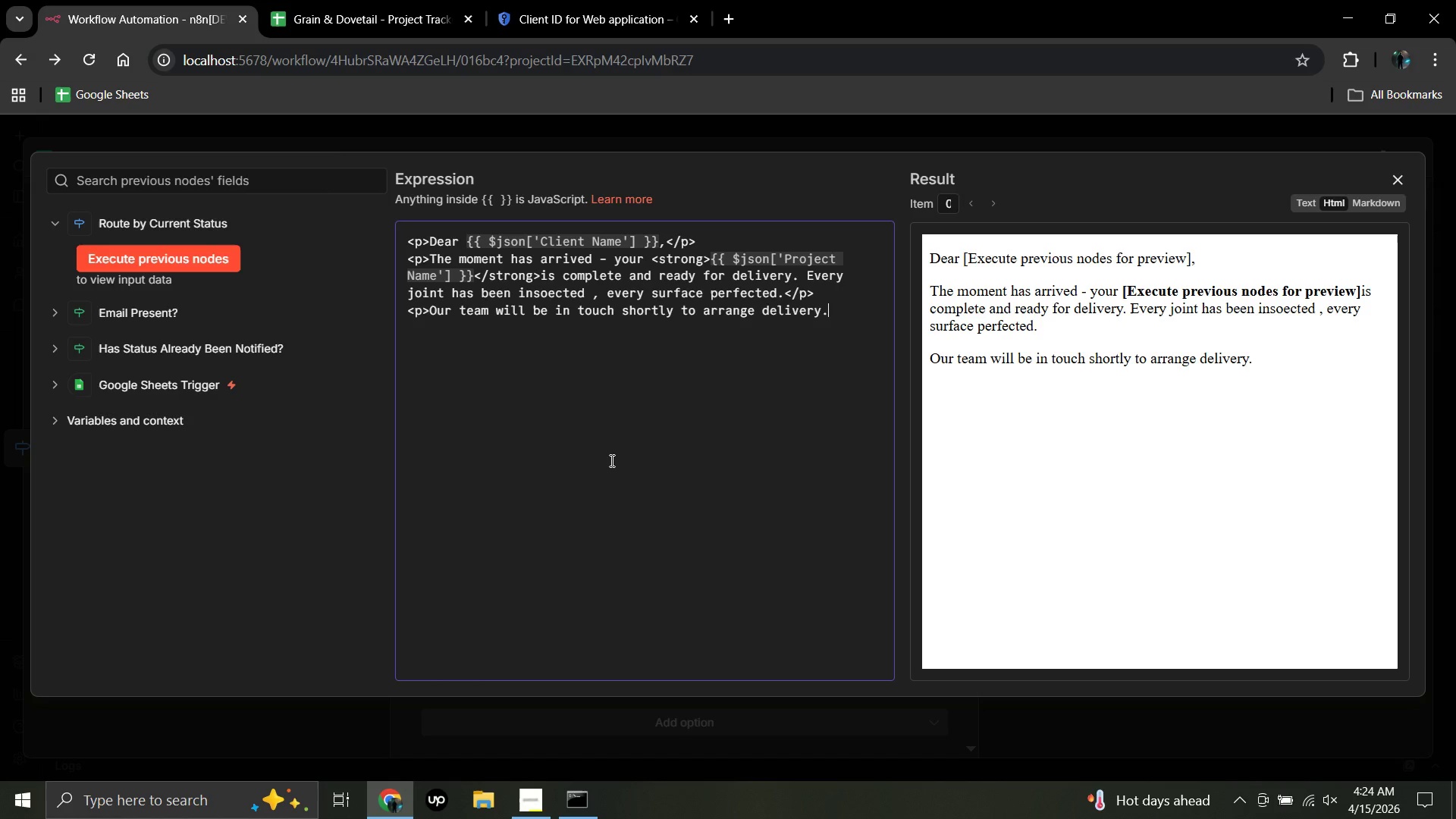 
key(Shift+Comma)
 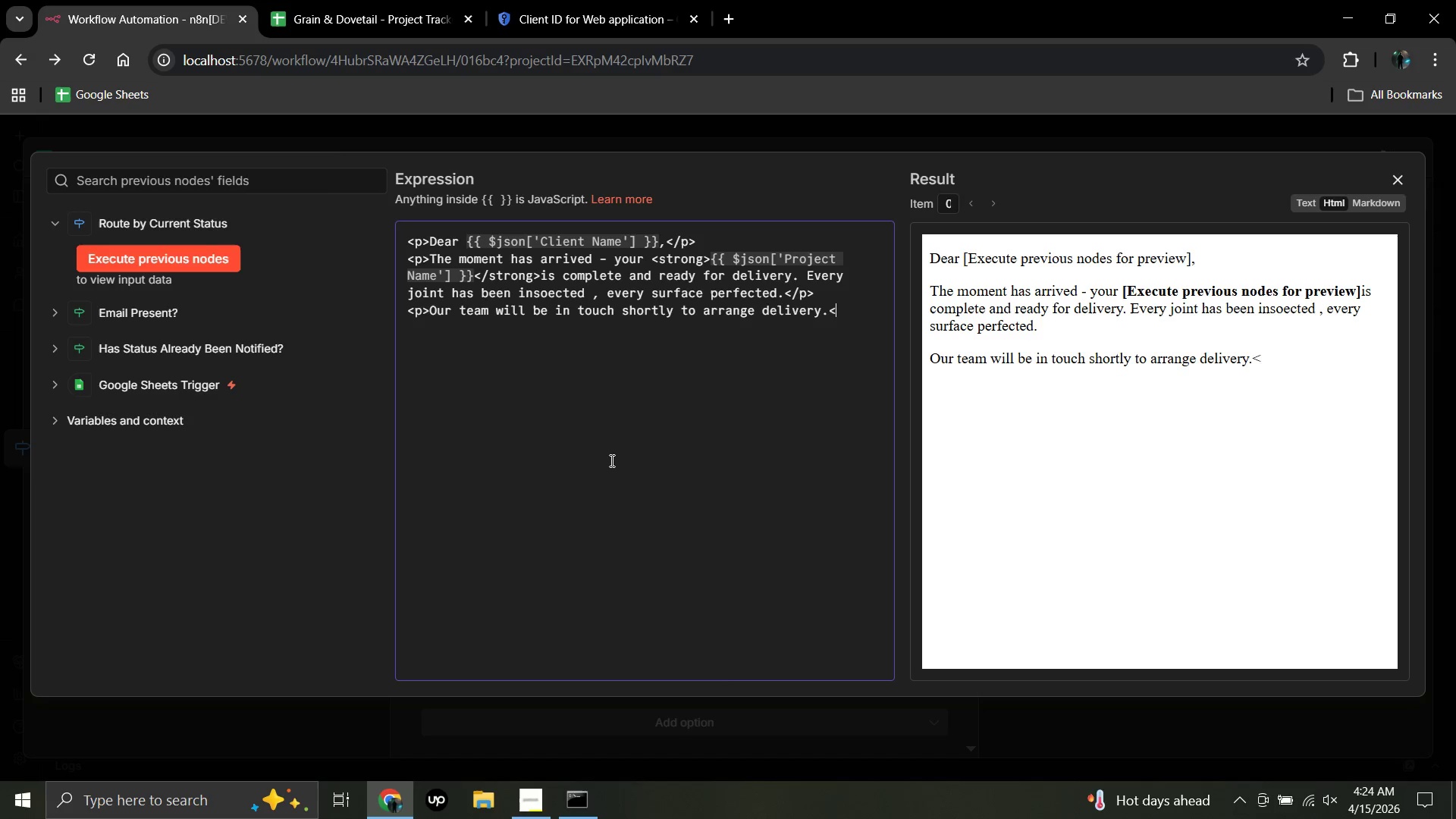 
key(Slash)
 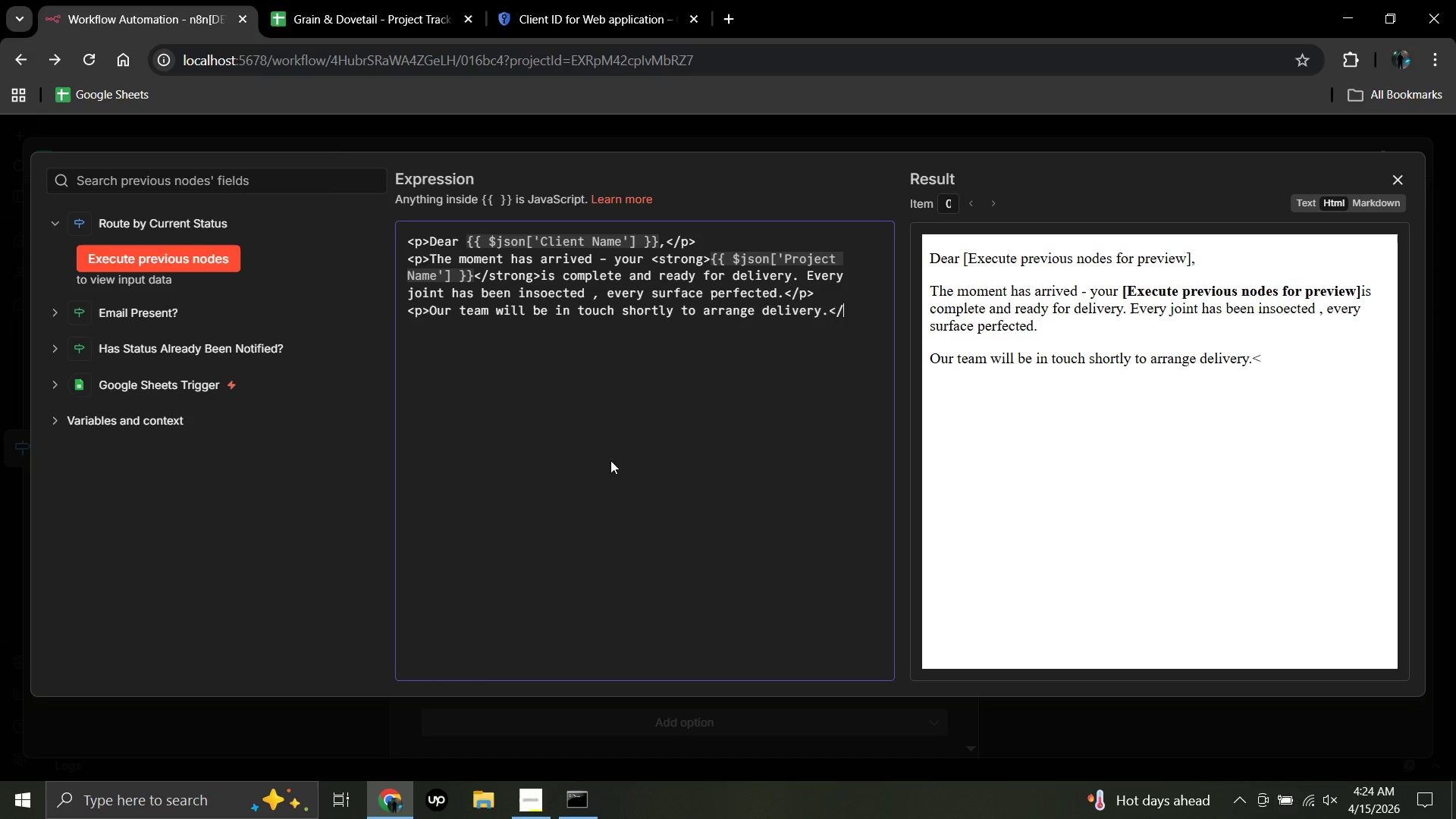 
key(P)
 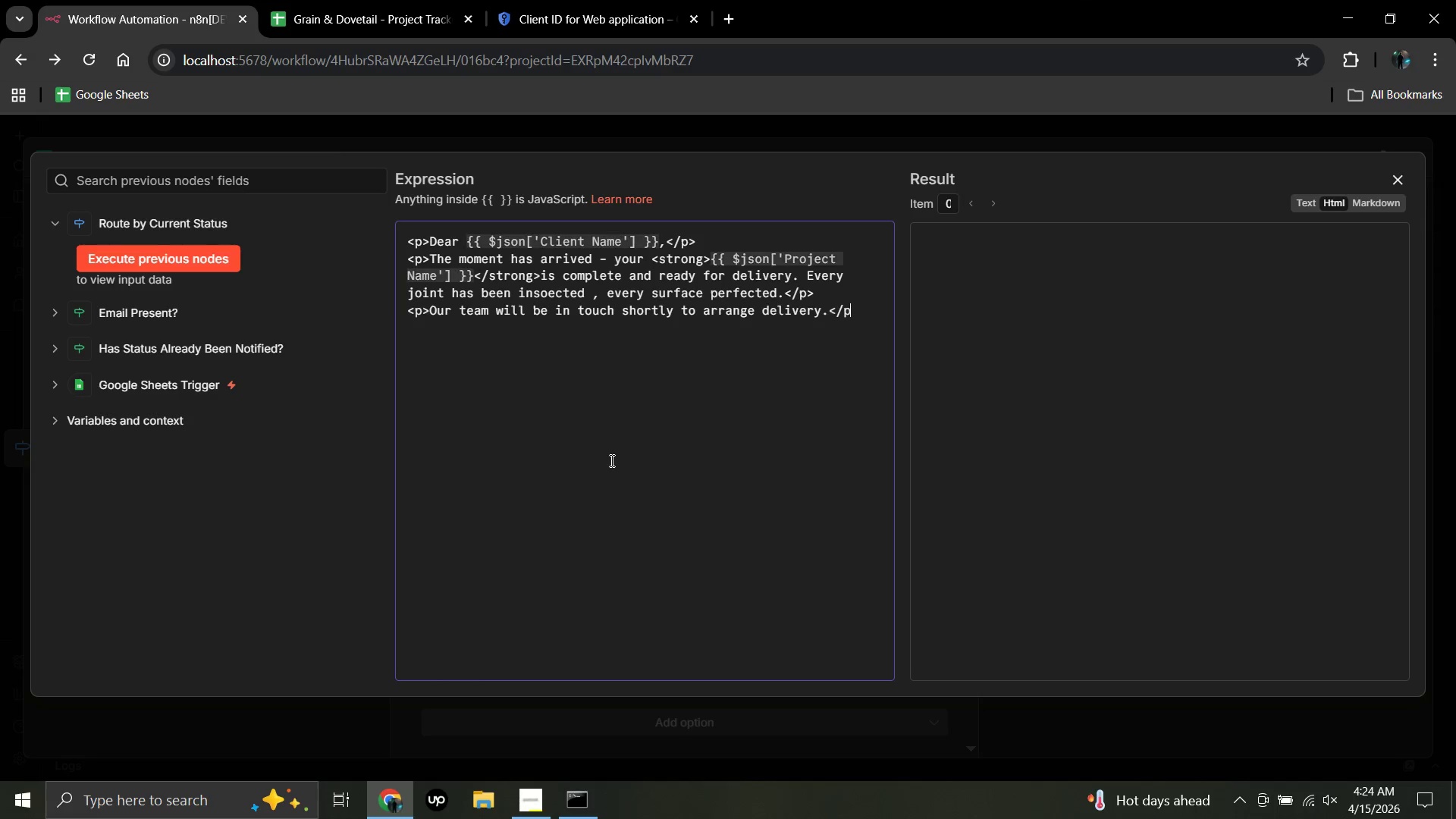 
key(Shift+Period)
 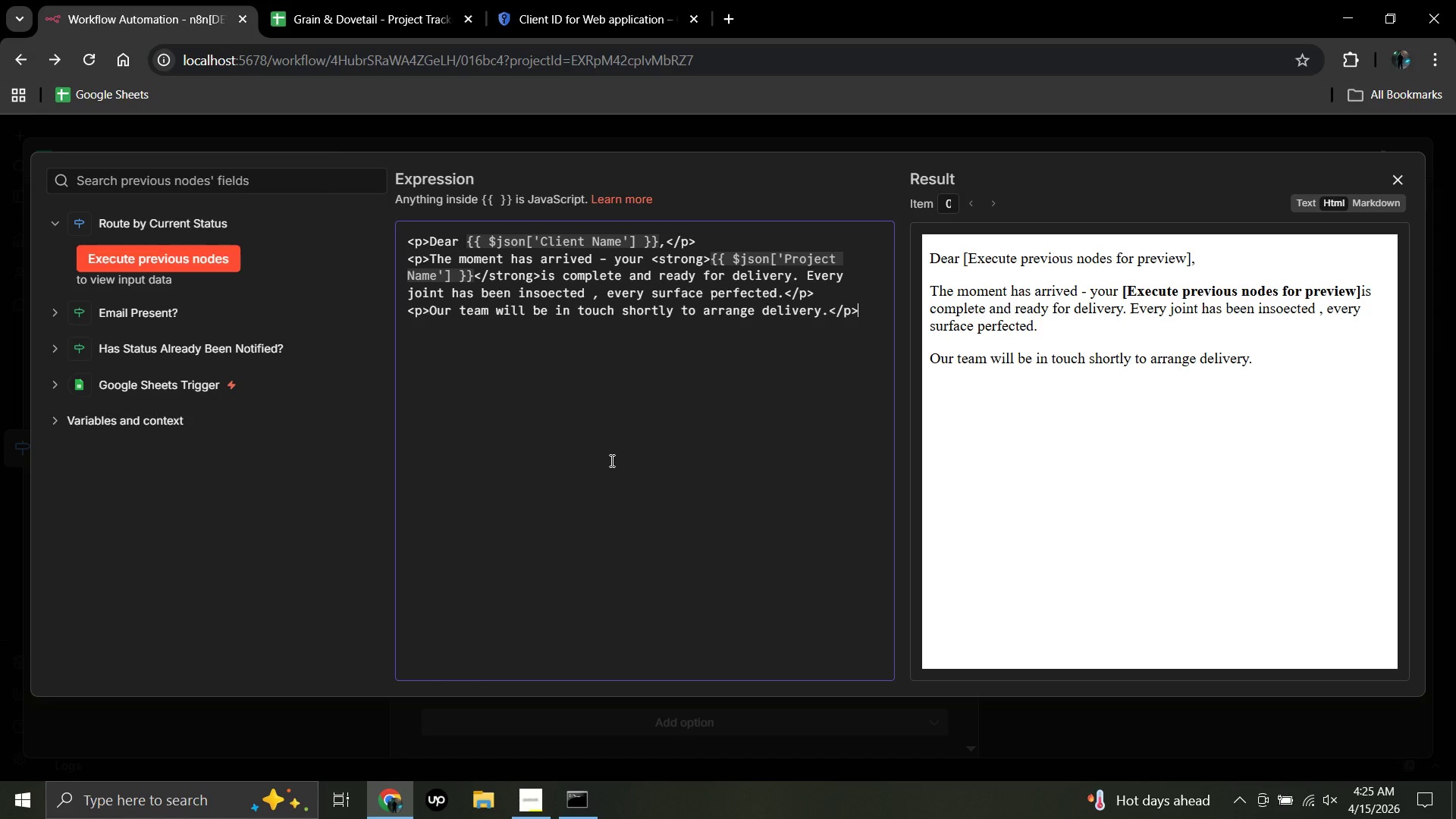 
key(Enter)
 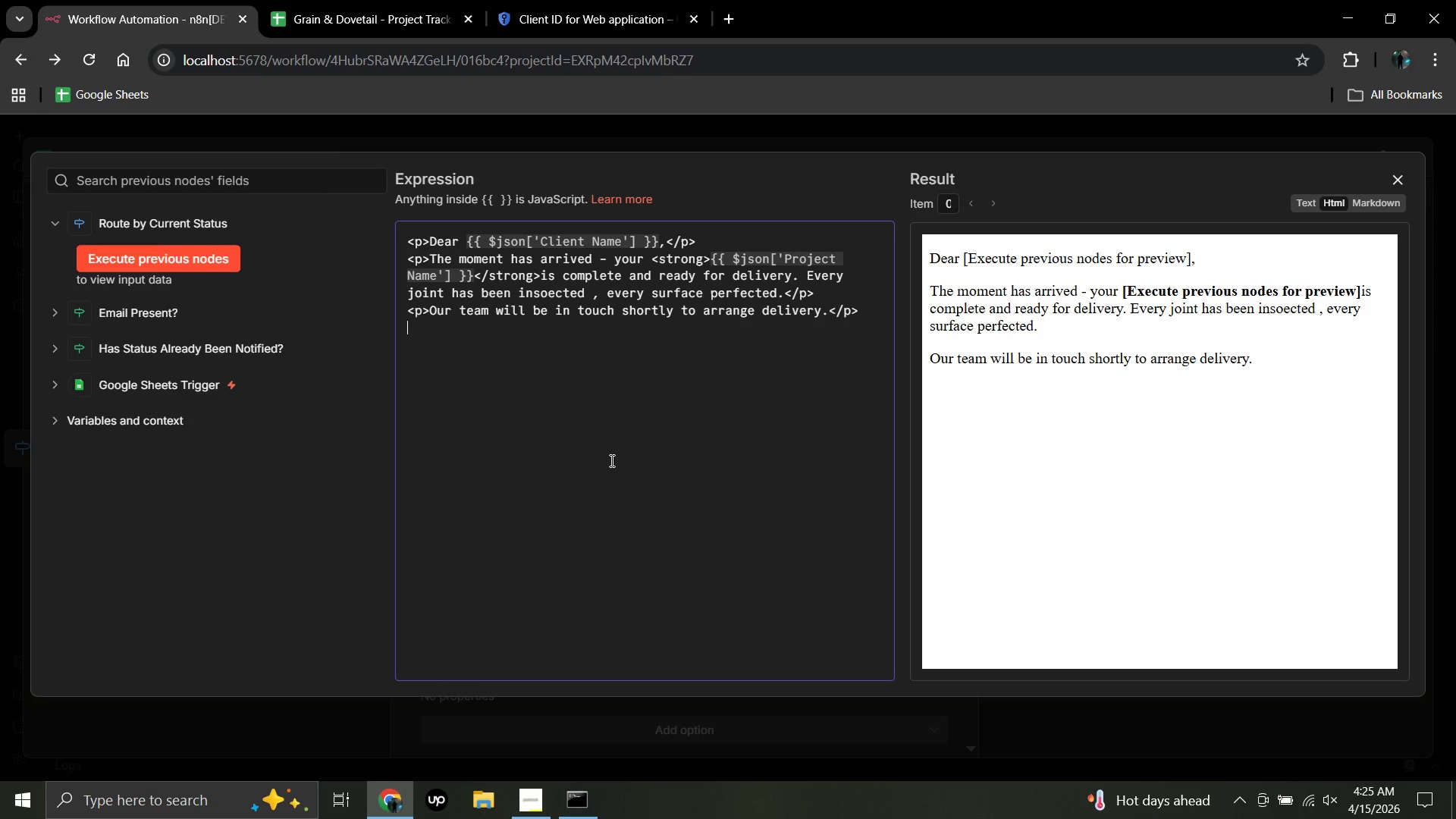 
key(Shift+Comma)
 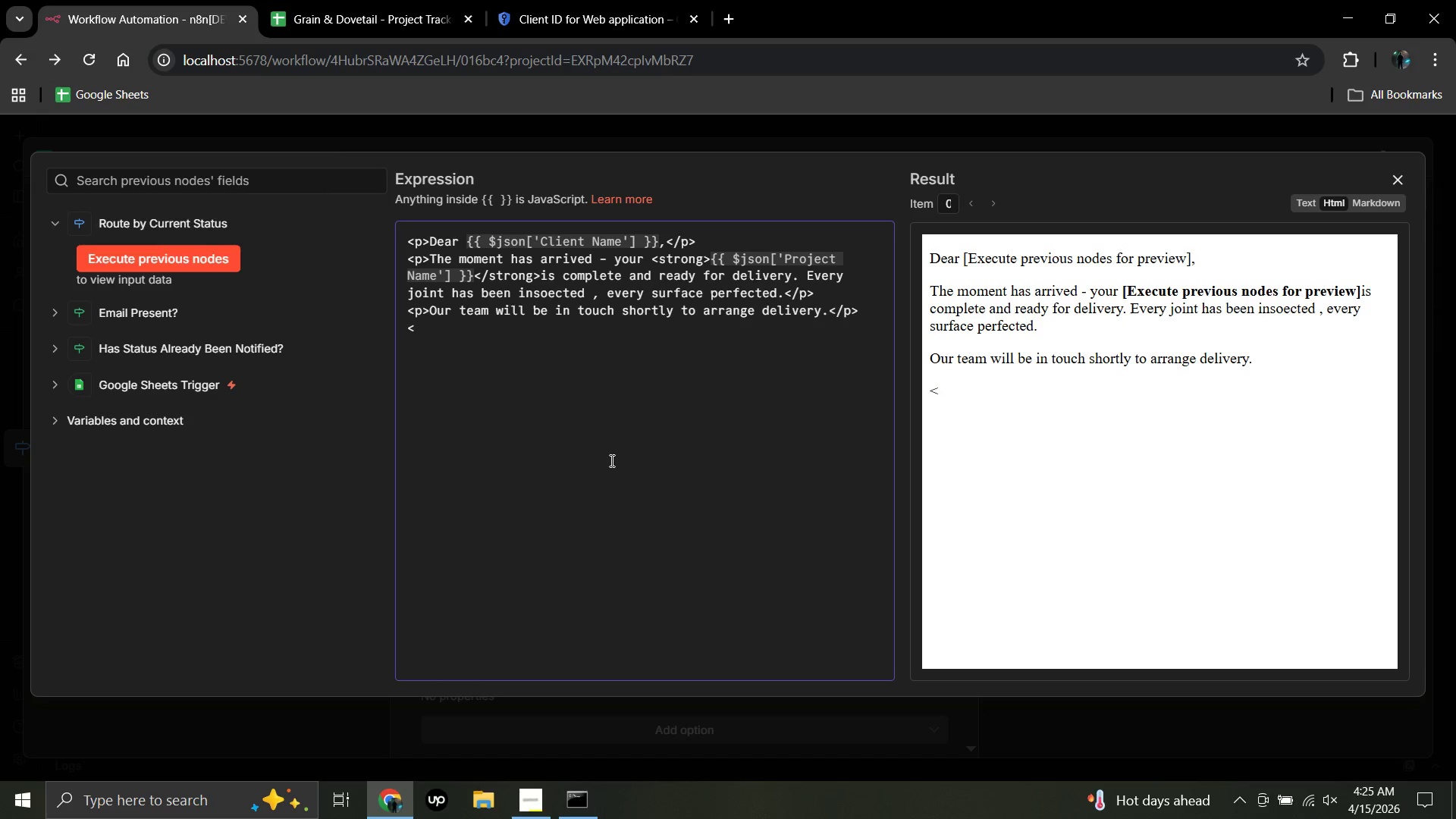 
key(P)
 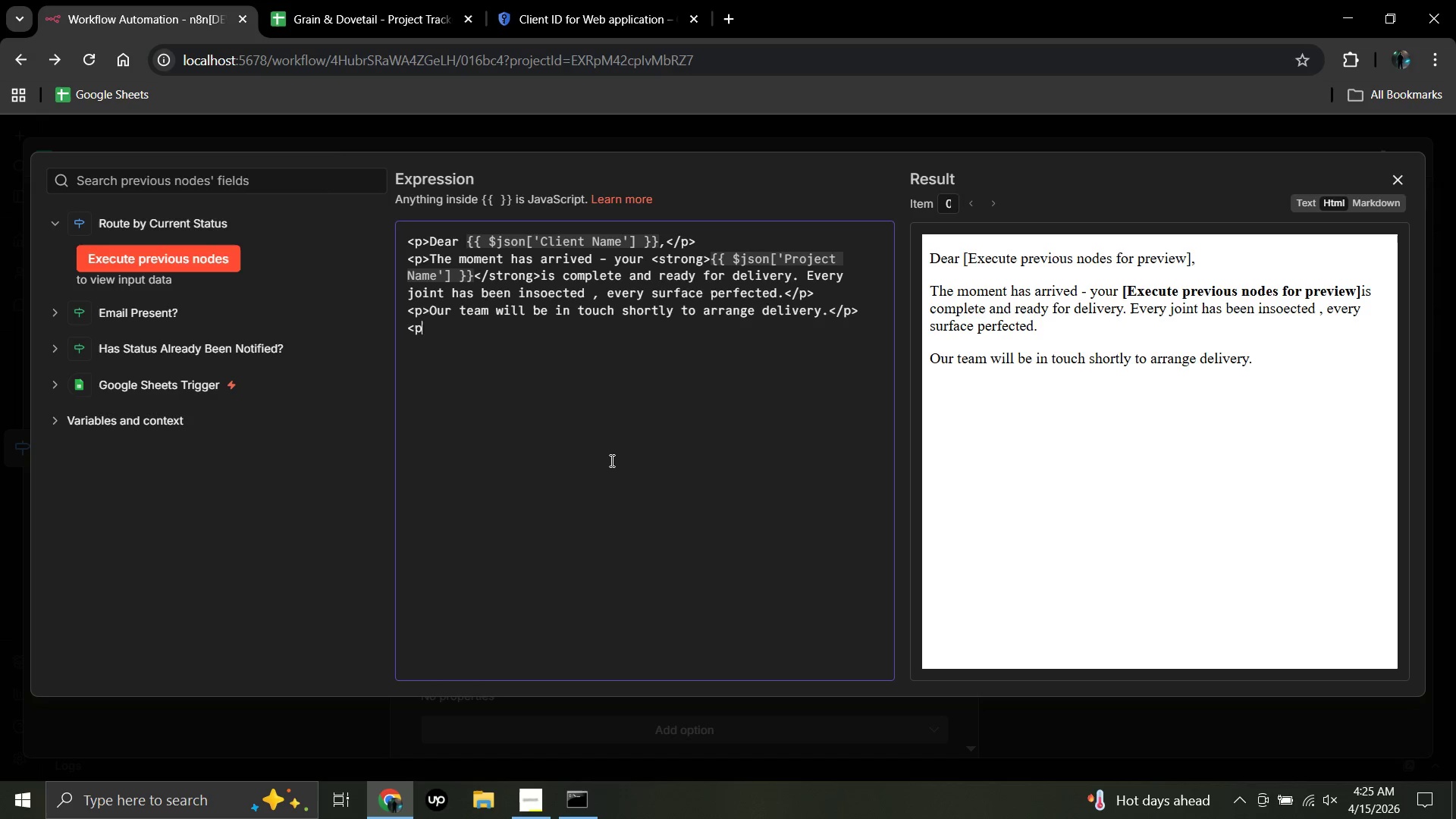 
key(Shift+Period)
 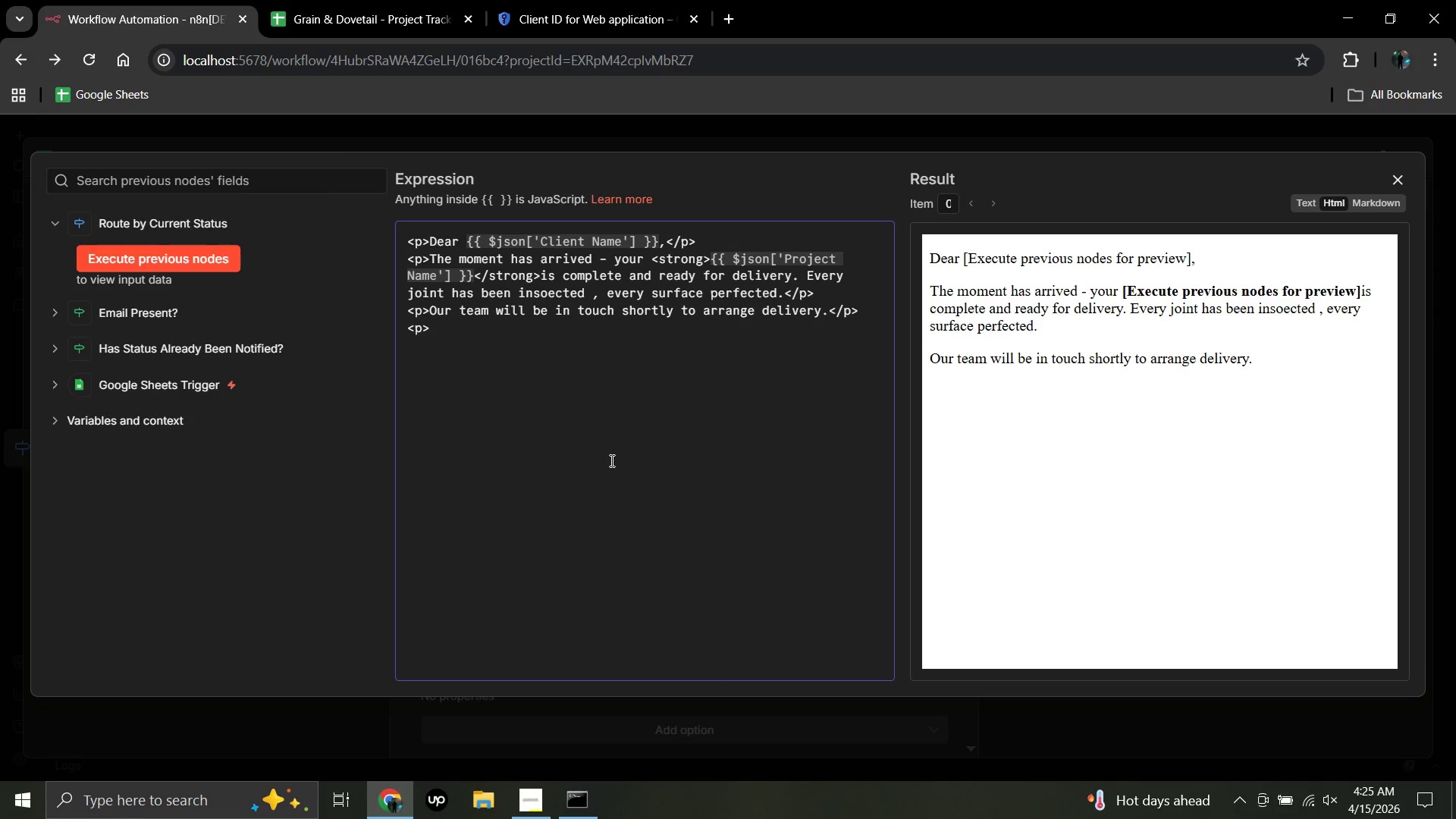 
hold_key(key=CapsLock, duration=0.31)
 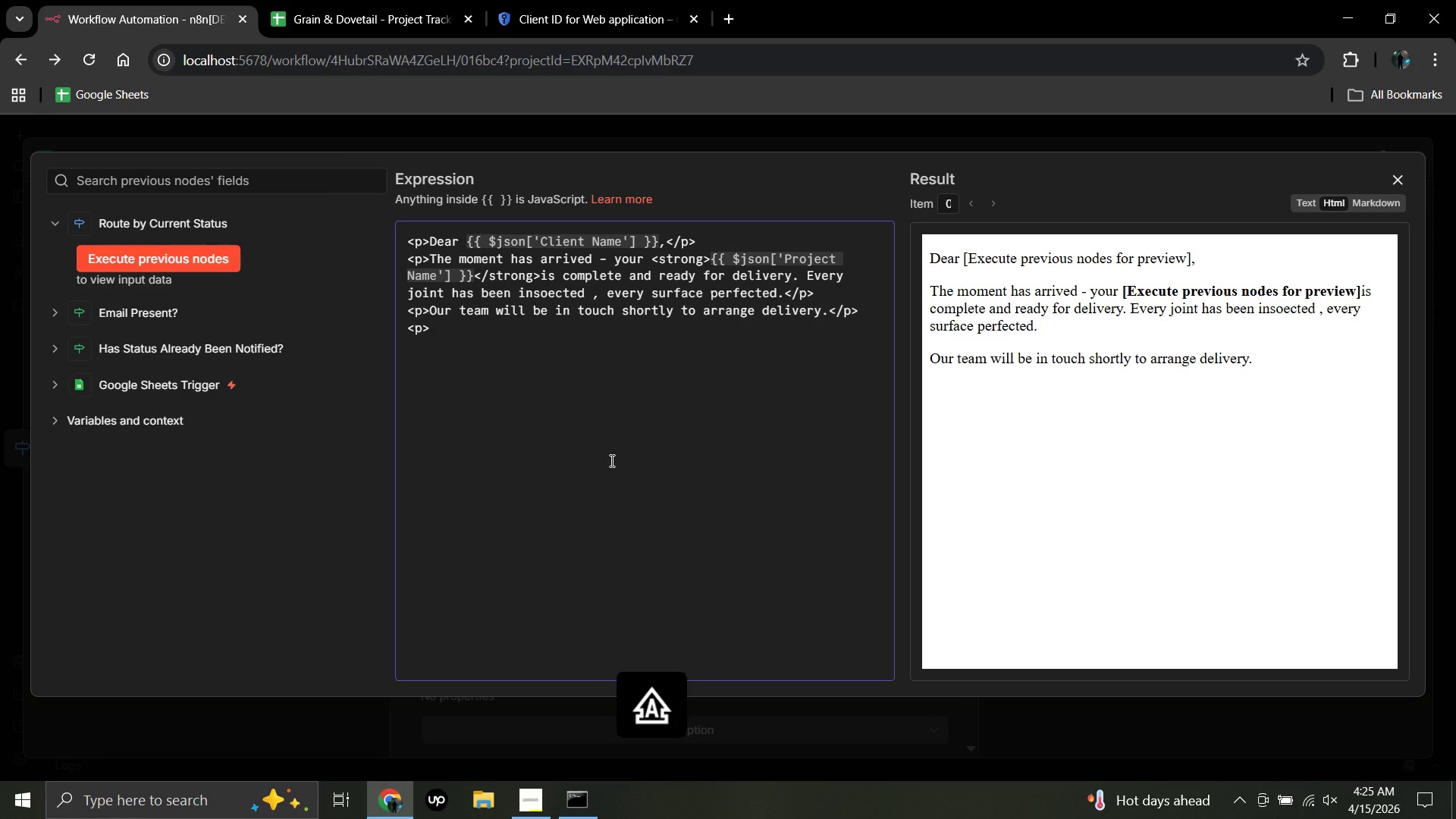 
type(With craftsmanship and care,<br>)
 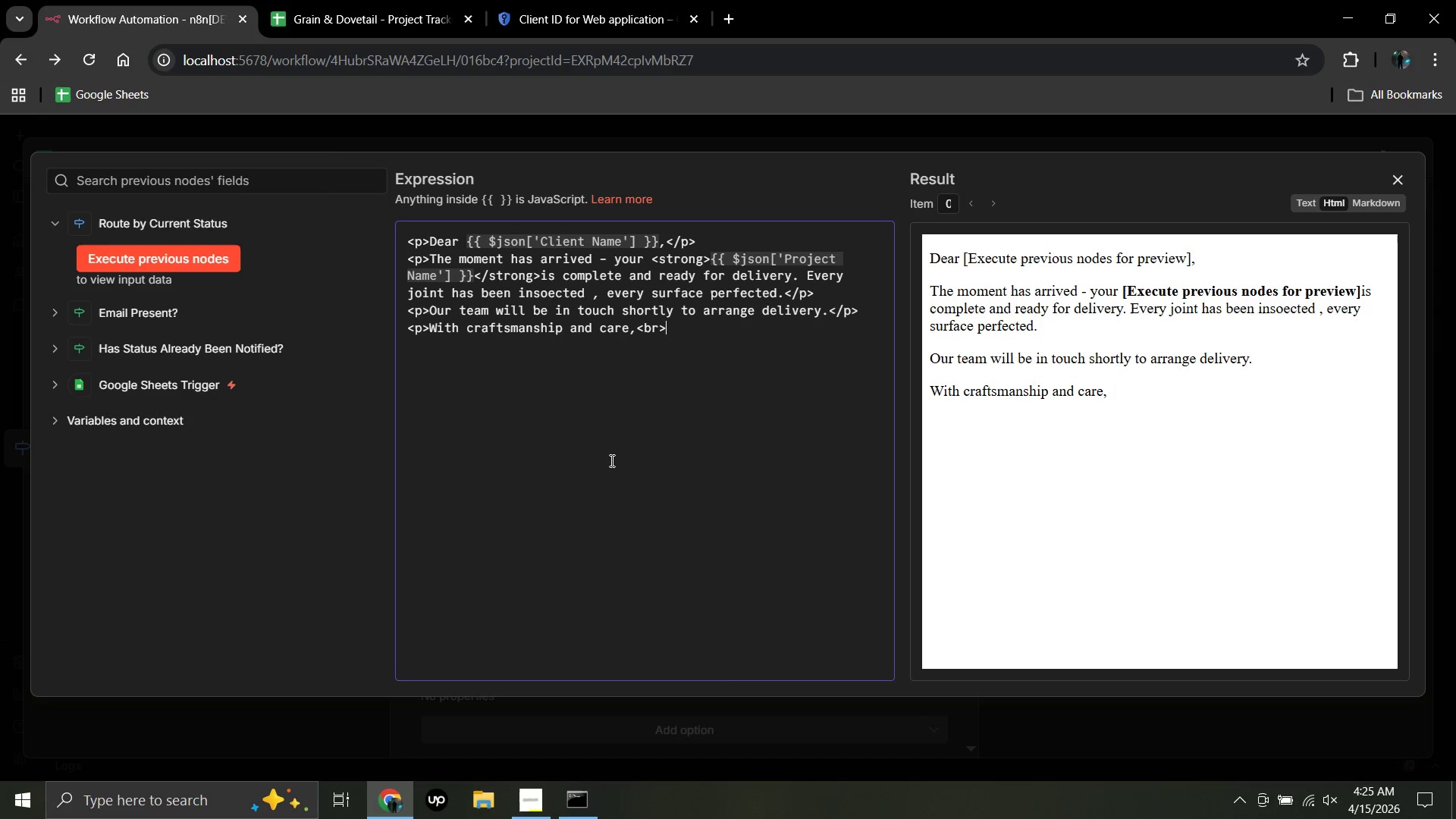 
type(<strong>The Grain)
 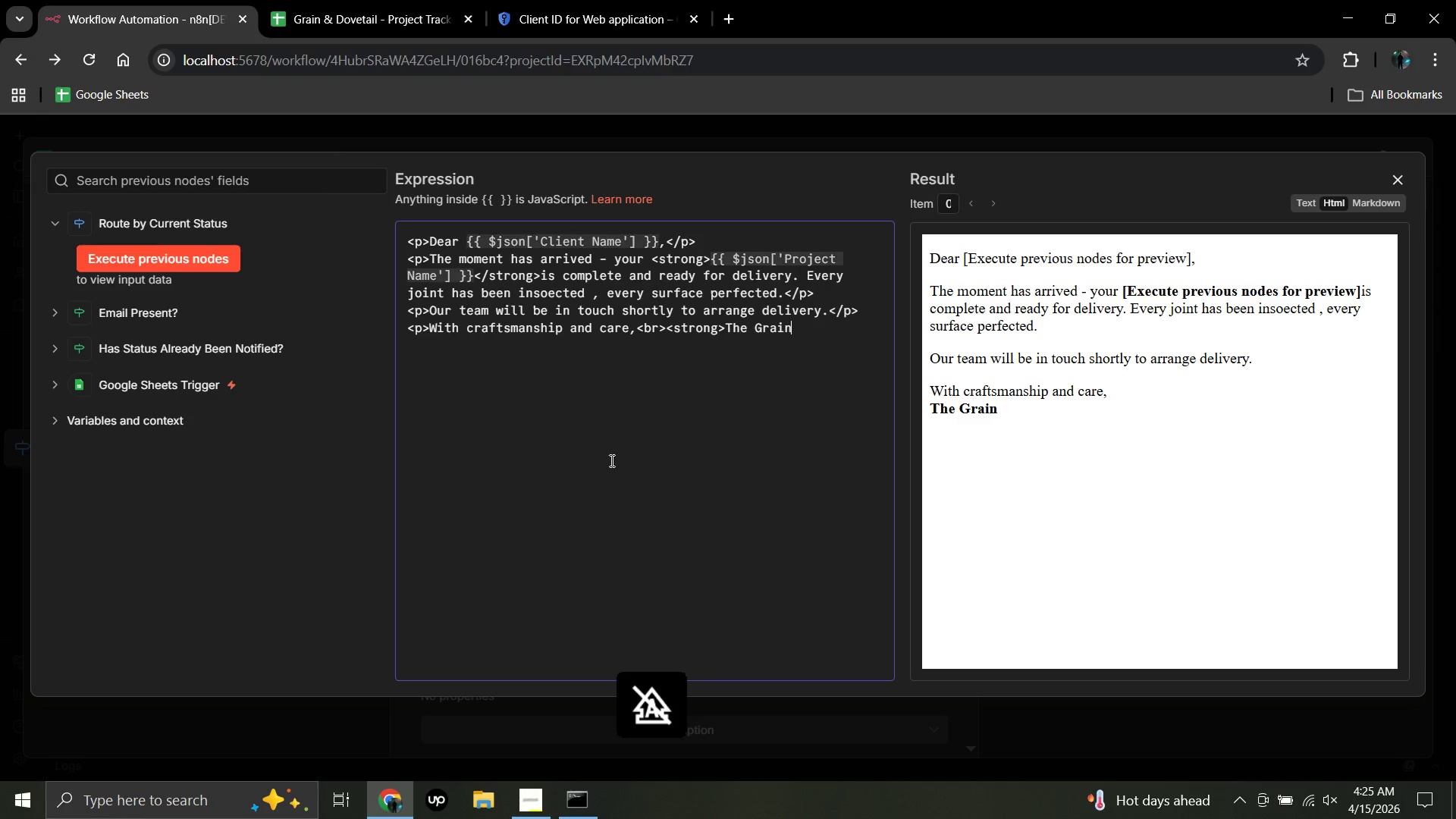 
type(&amp;)
 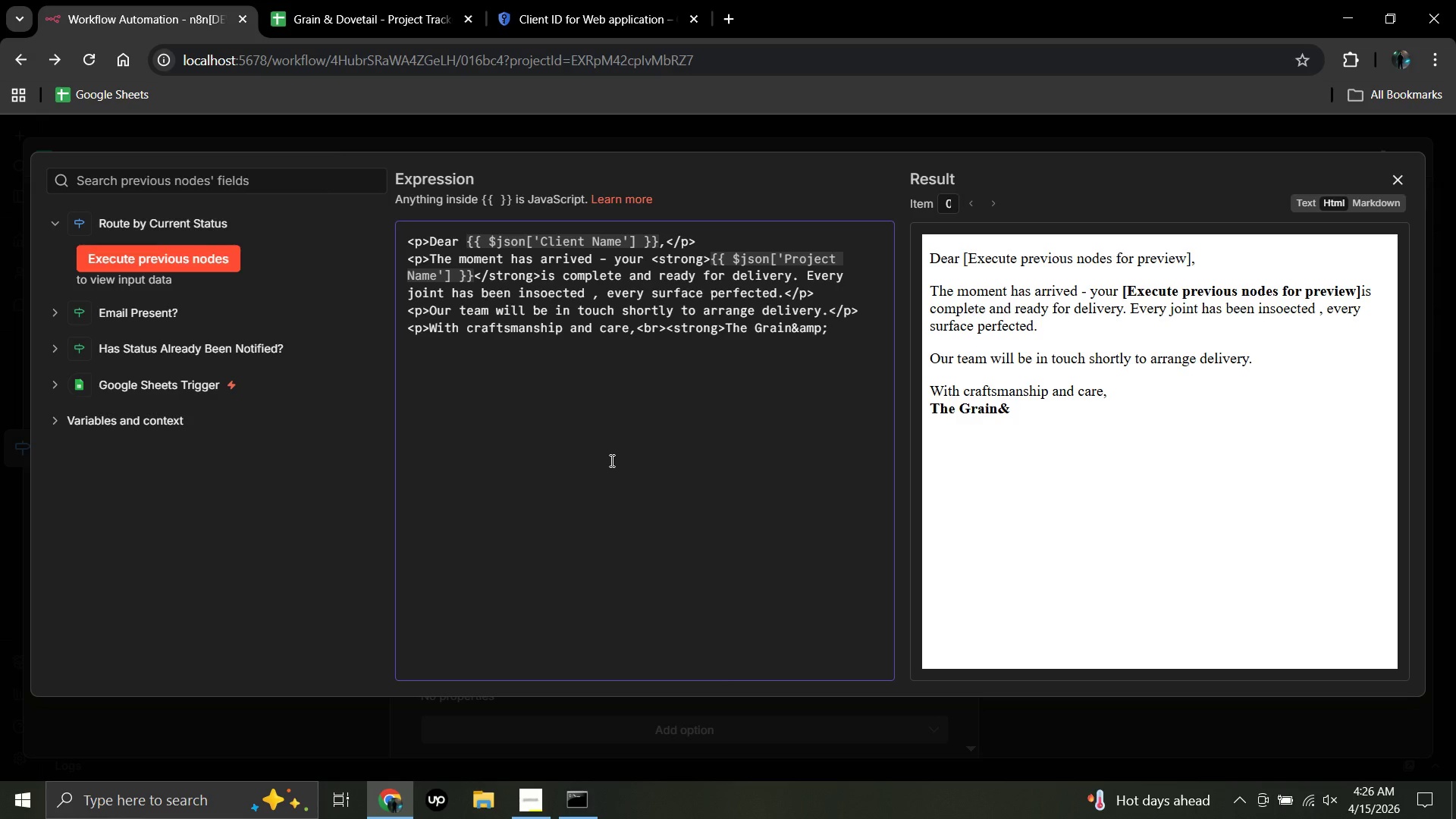 
type(DovetailTeam</strong)
 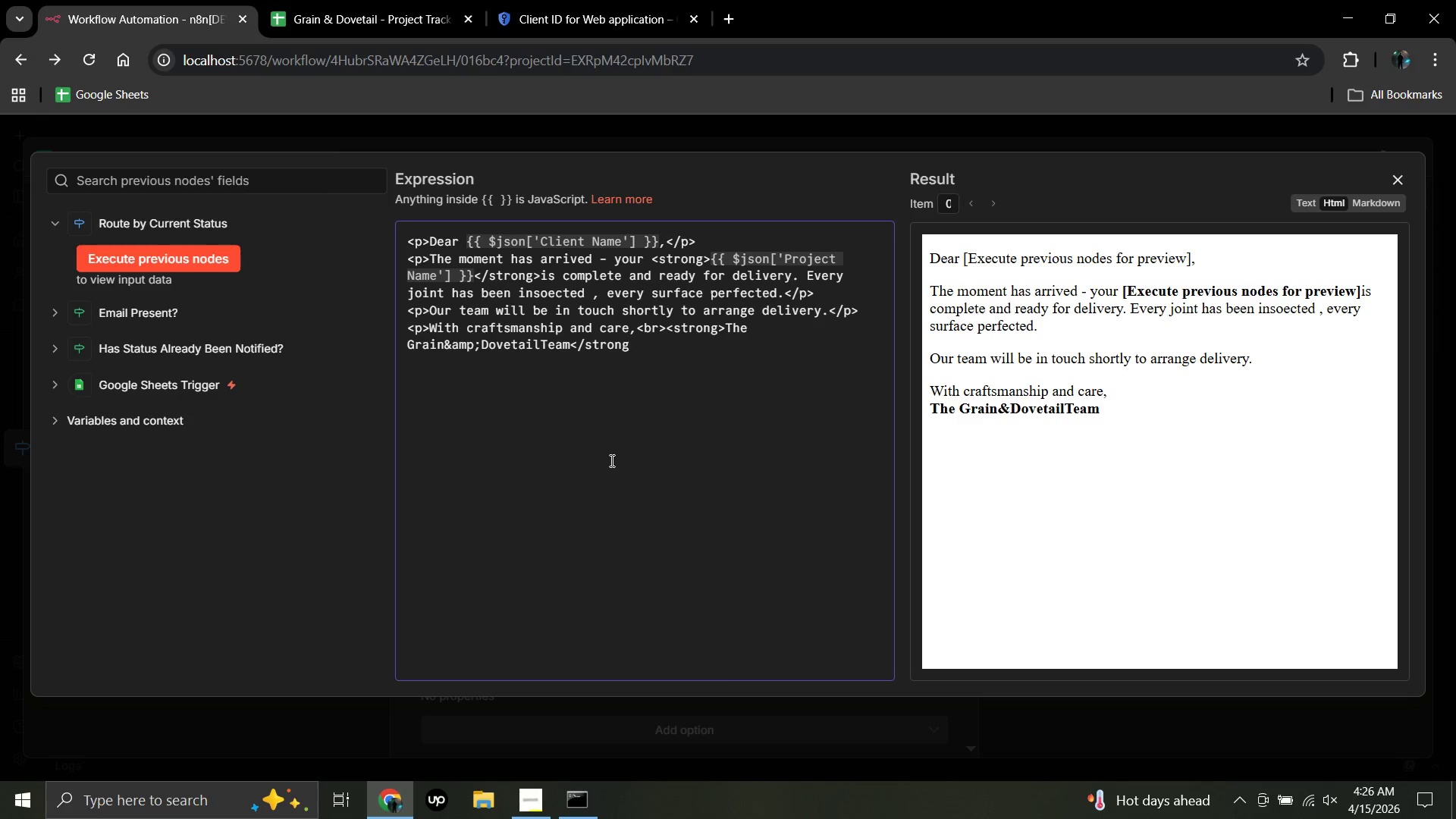 
key(Shift+Period)
 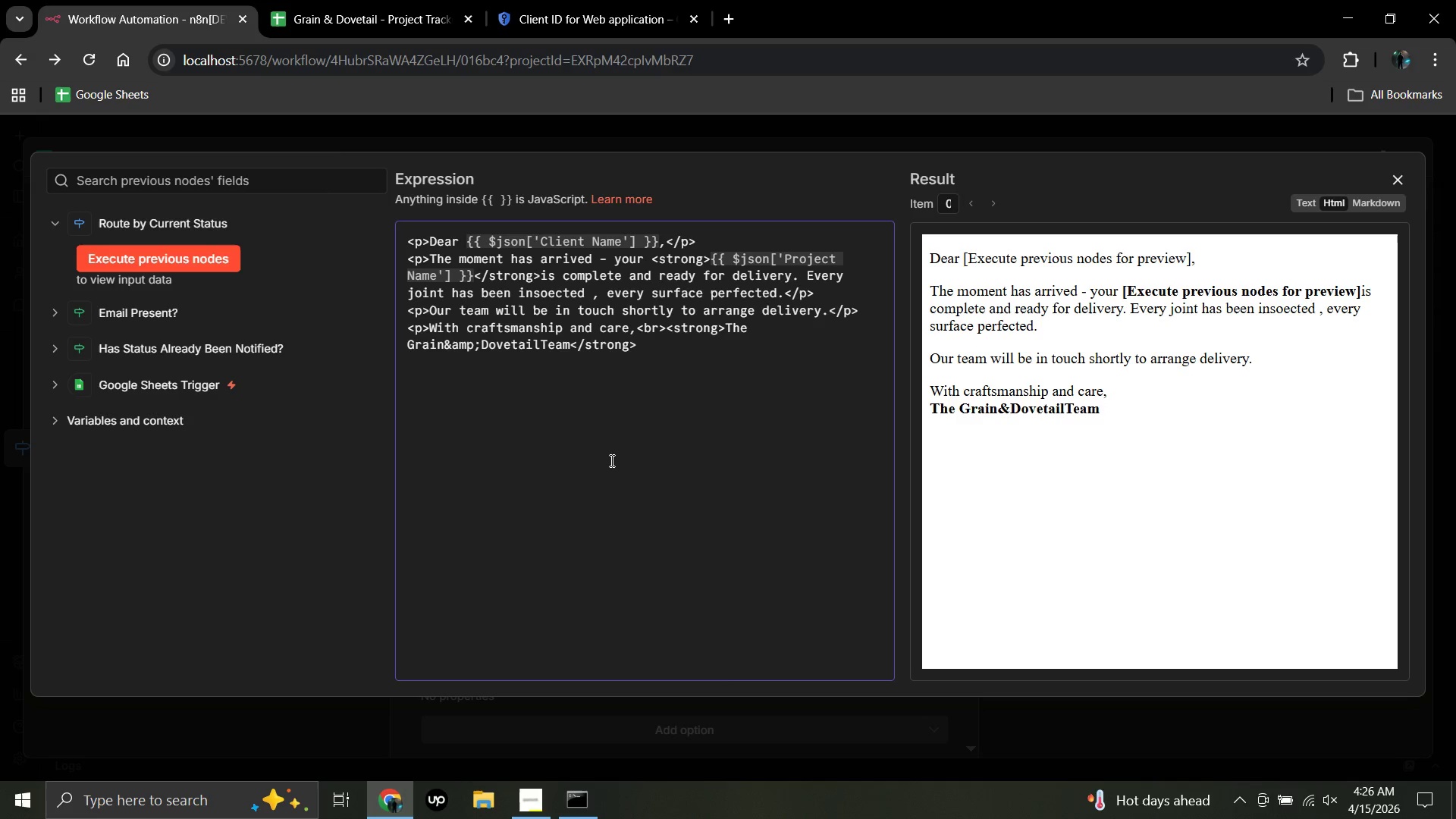 
key(Shift+Comma)
 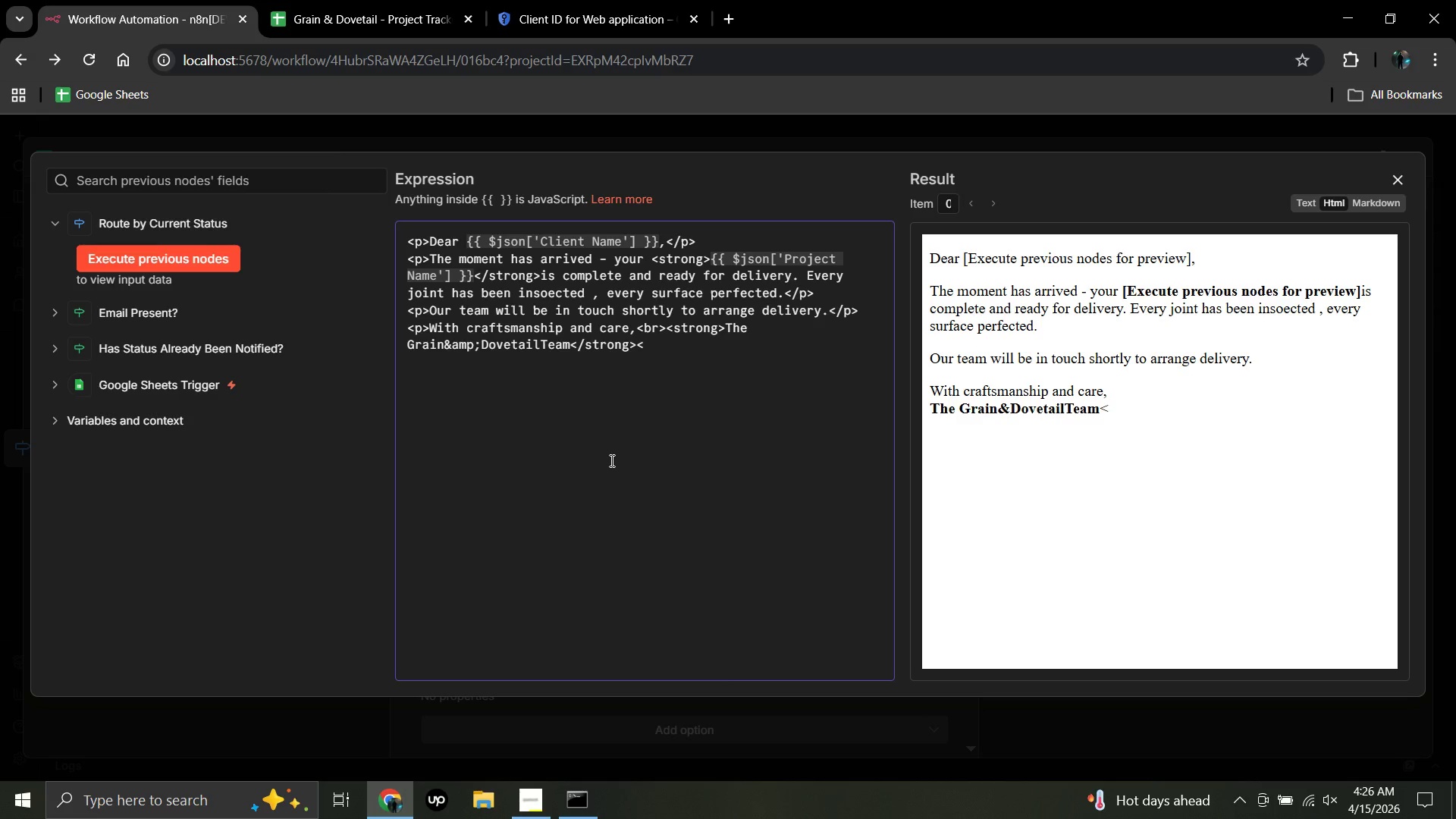 
key(Slash)
 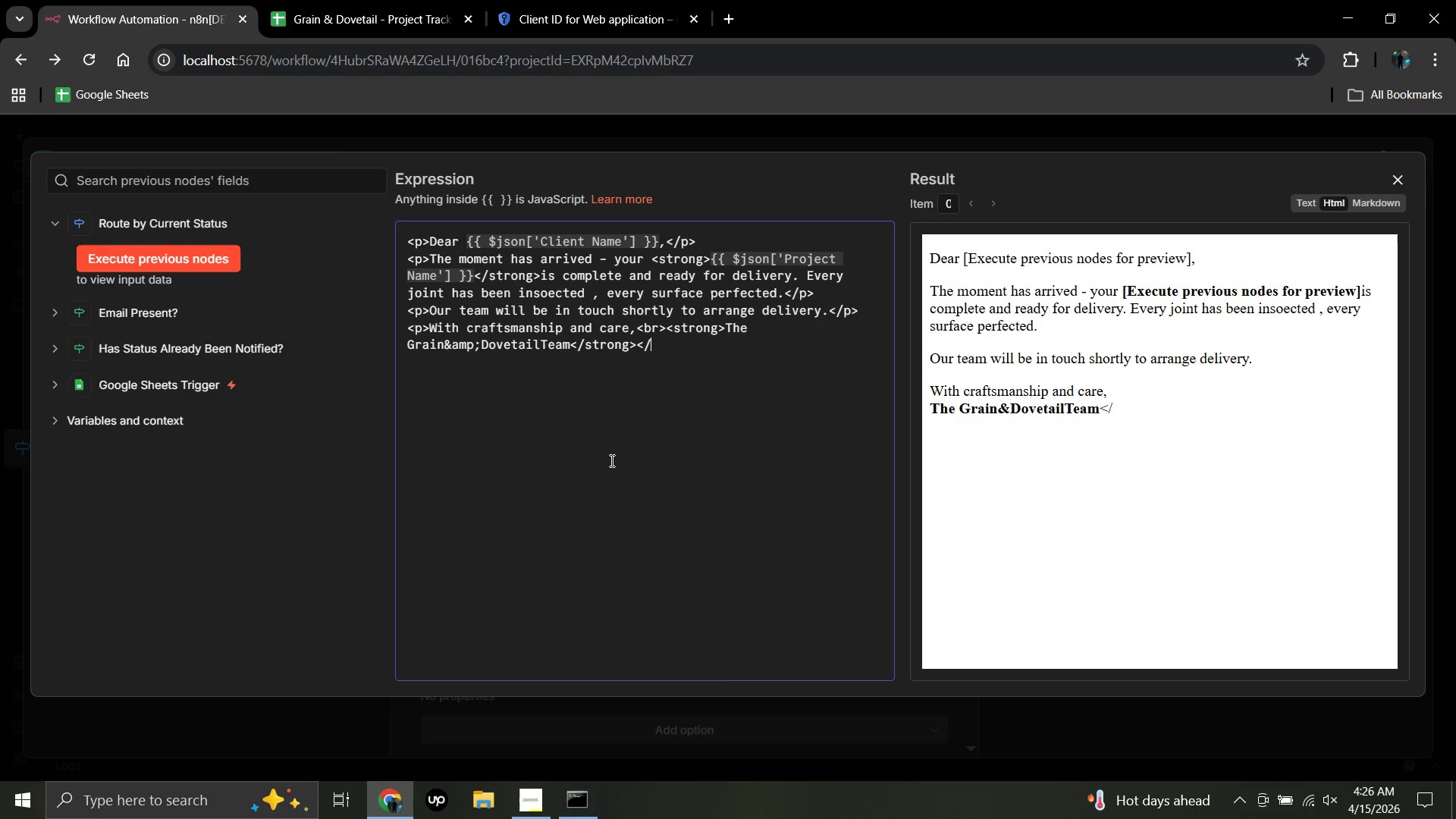 
key(P)
 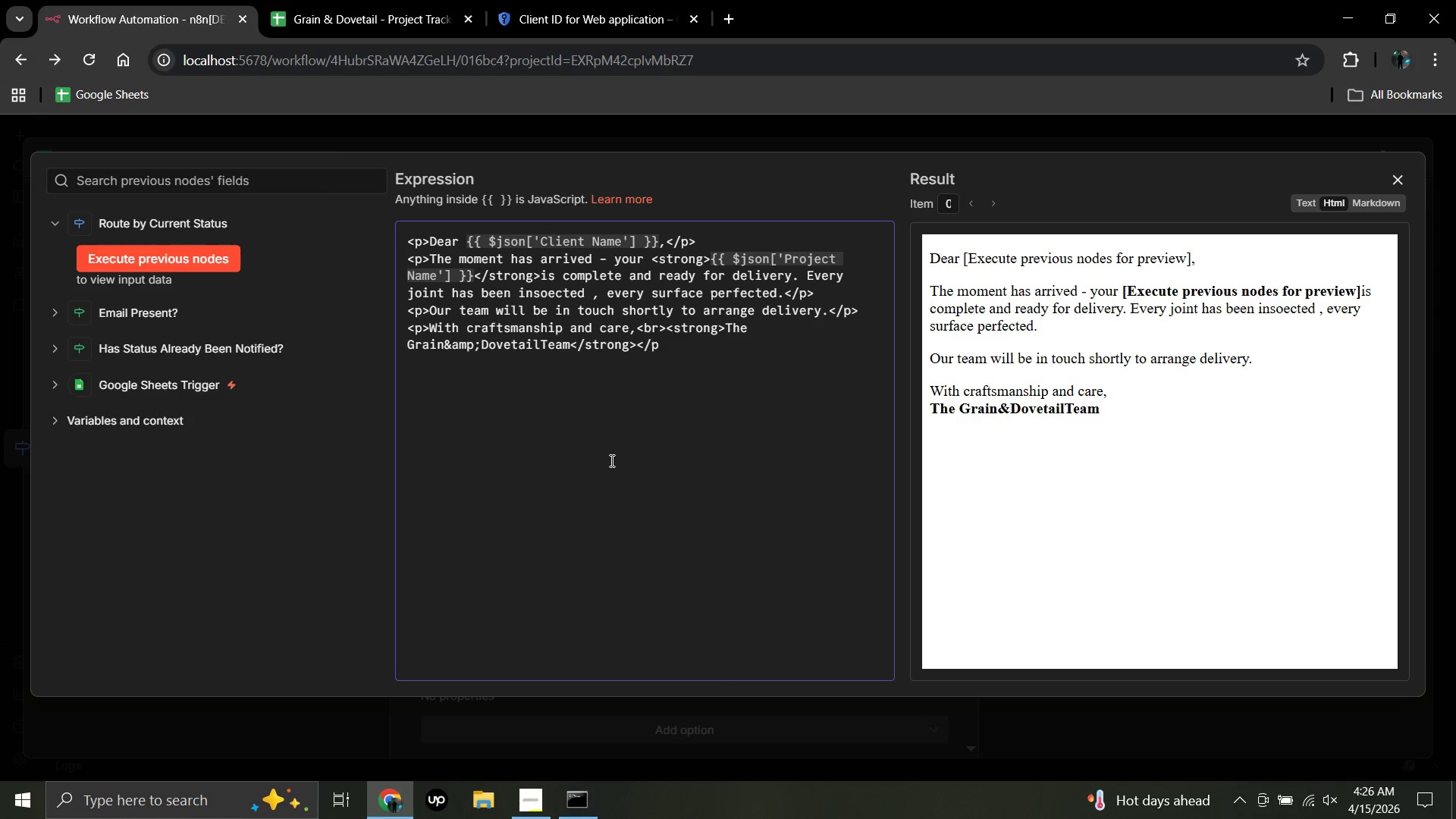 
key(Shift+Period)
 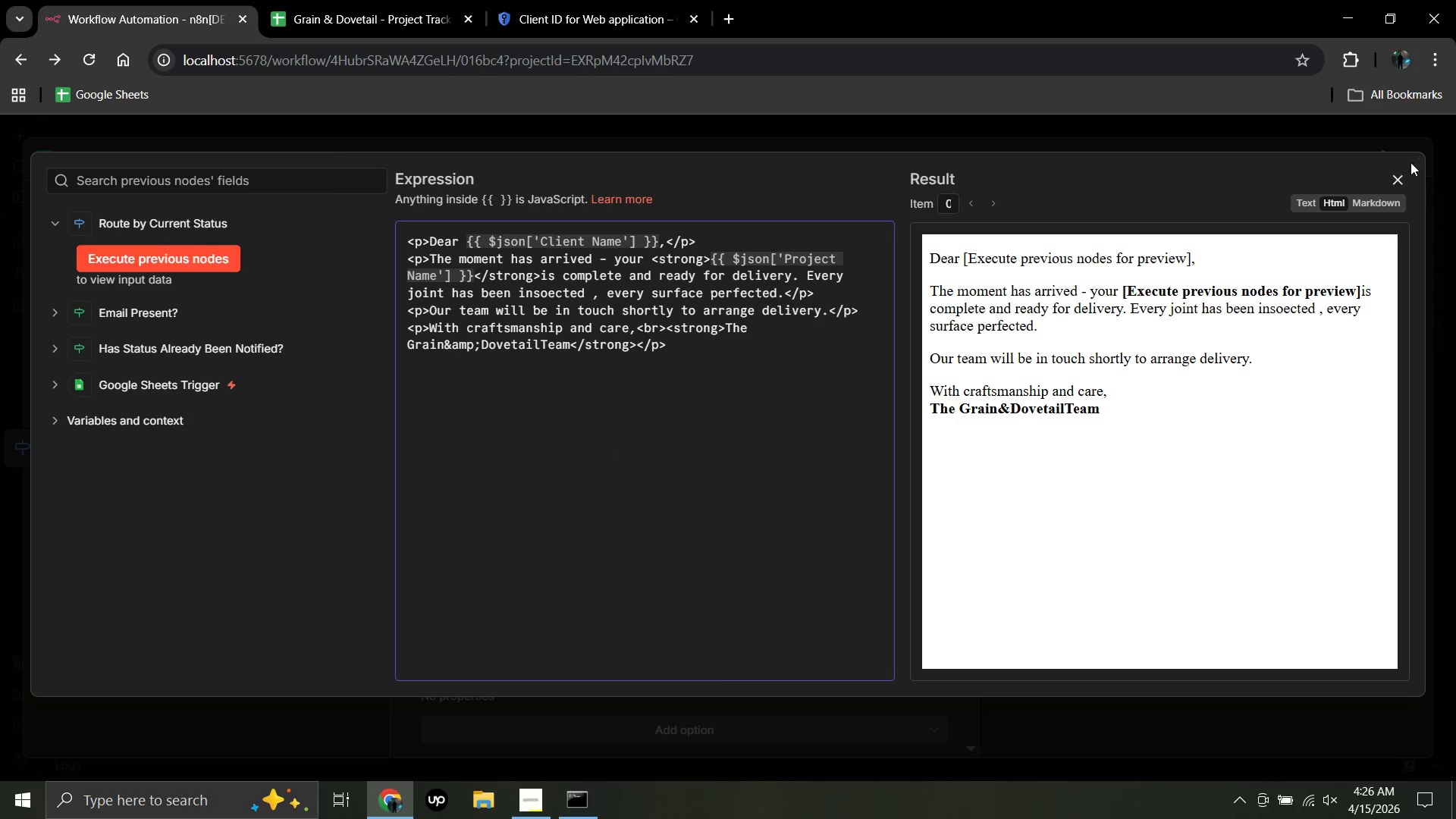 